 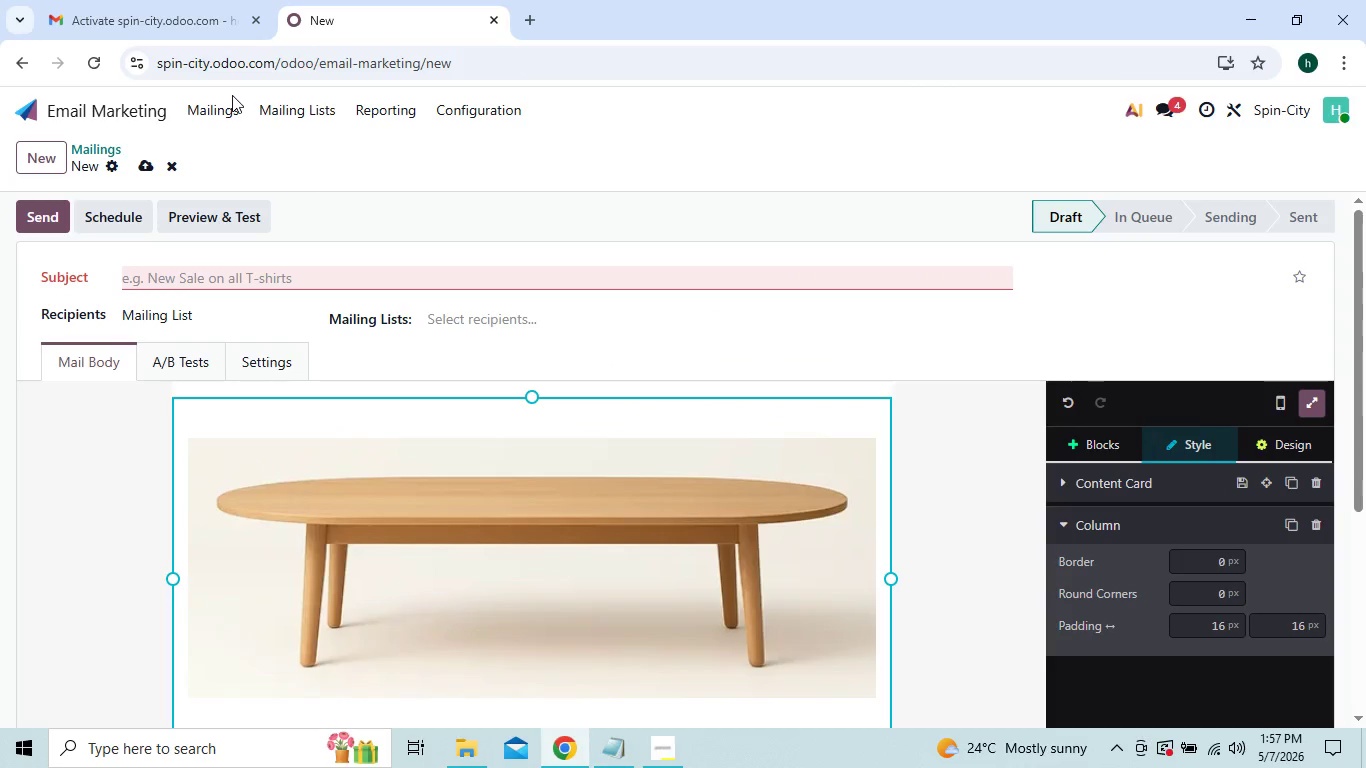 
left_click([224, 108])
 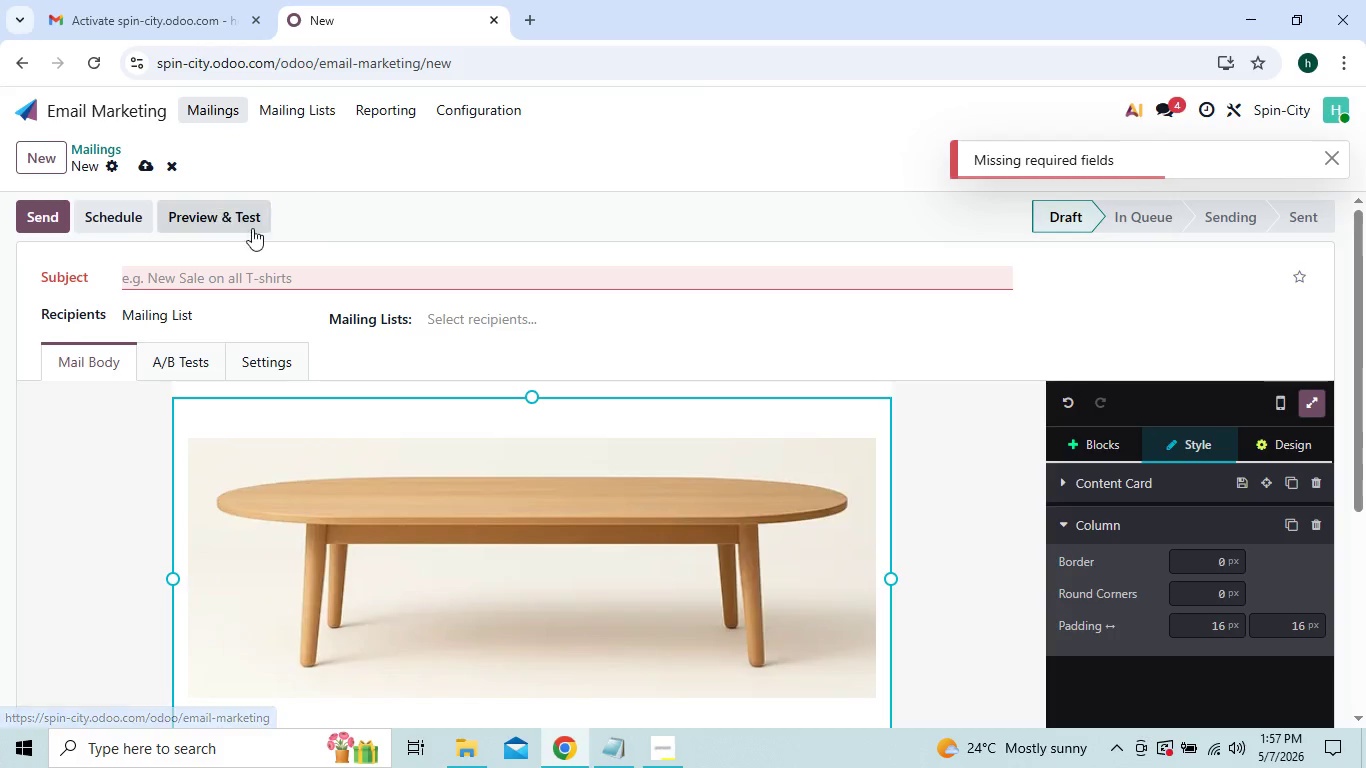 
left_click([269, 272])
 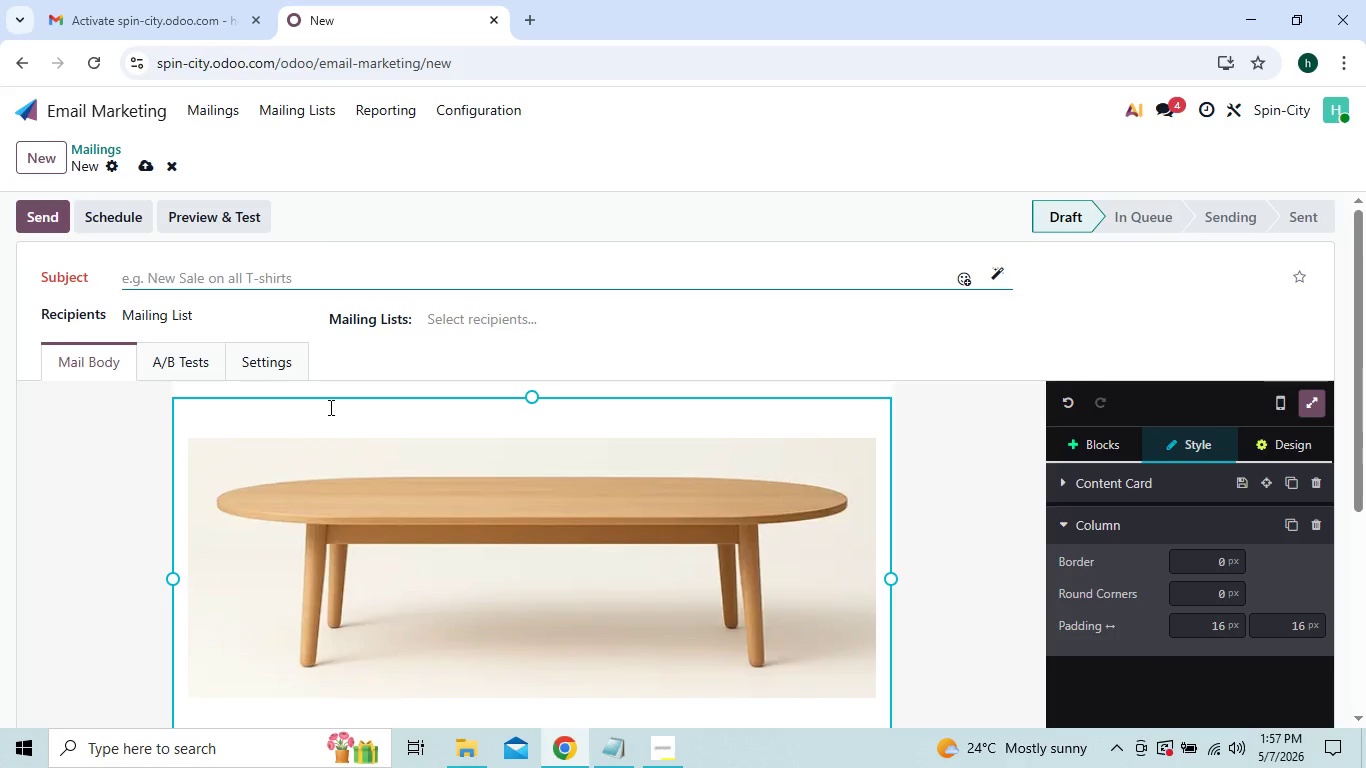 
wait(17.76)
 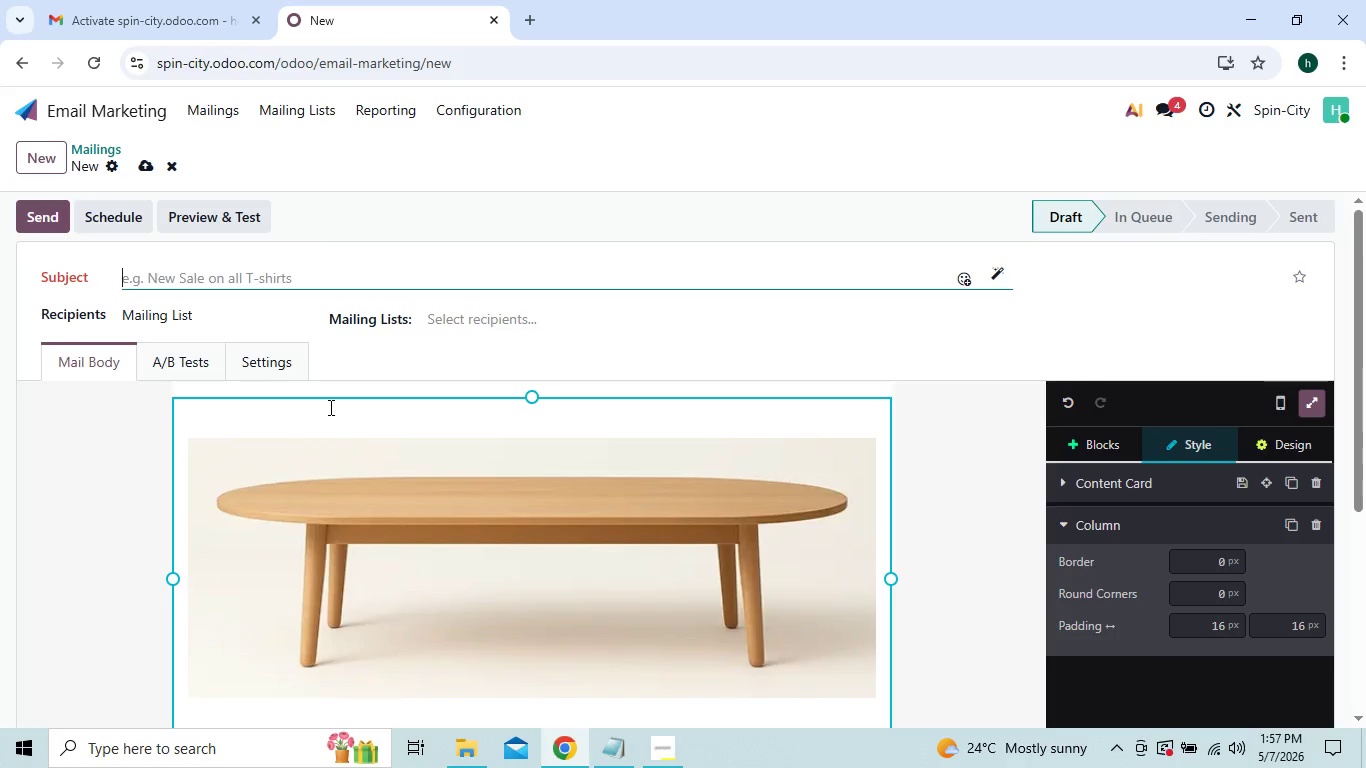 
type(Final call,[[object.name]]-Don't MIss glow)
 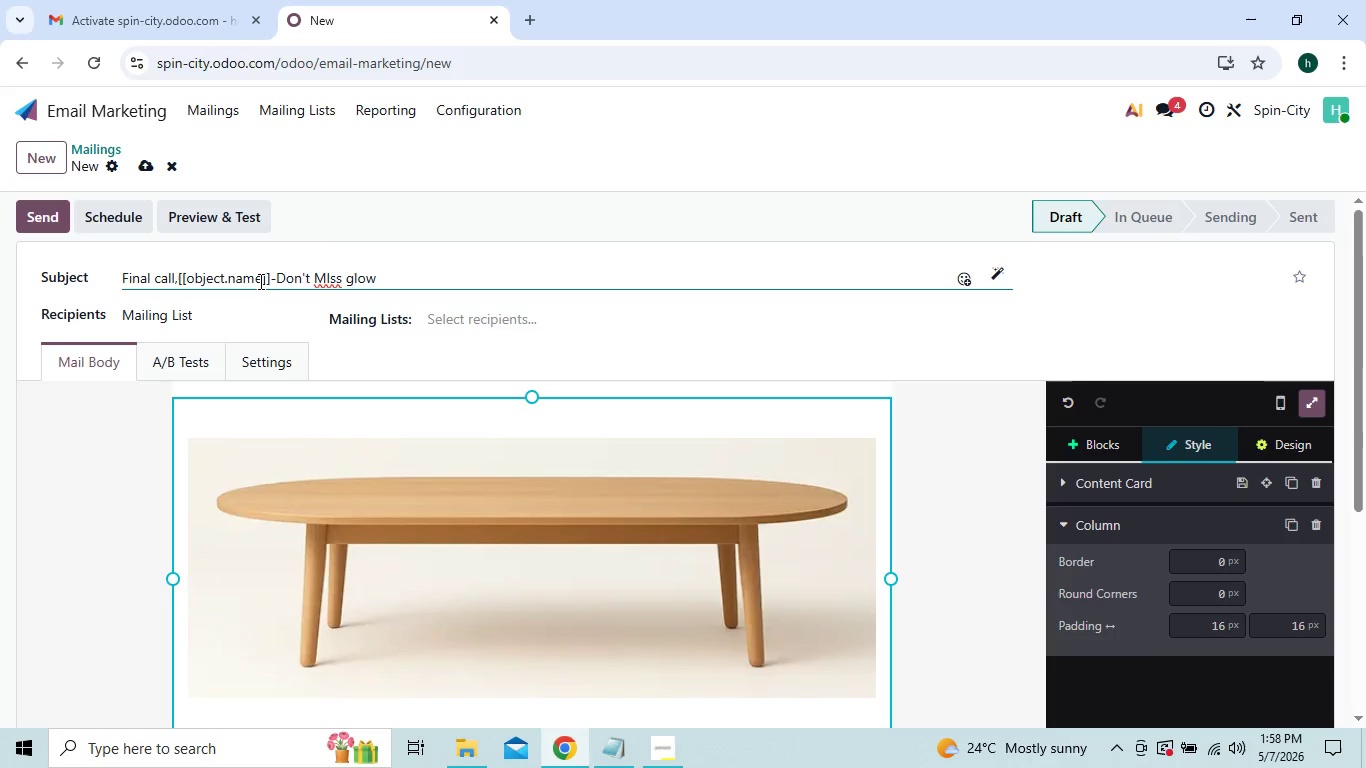 
key(Backspace)
key(Backspace)
key(Backspace)
key(Backspace)
key(Backspace)
key(Backspace)
key(Backspace)
key(Backspace)
type(iss Glow Nights)
 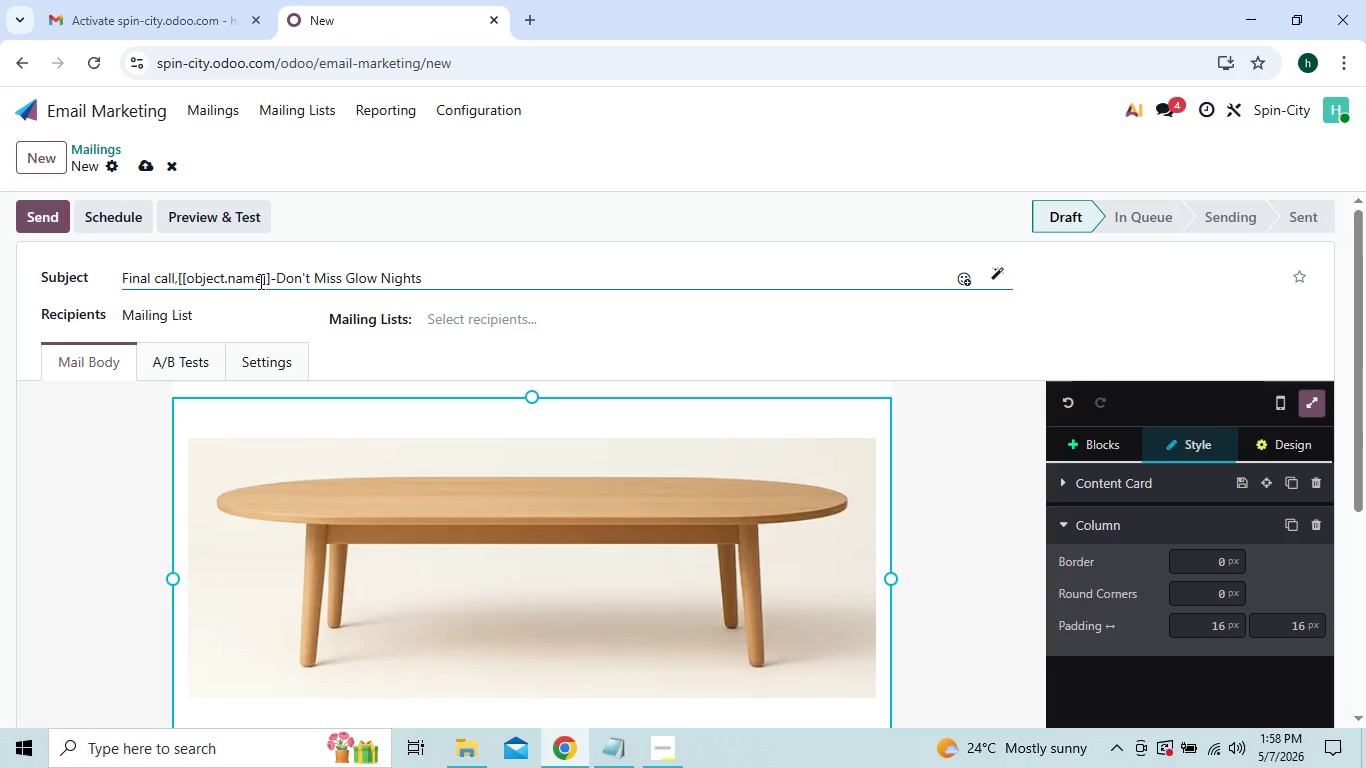 
key(Shift+1)
 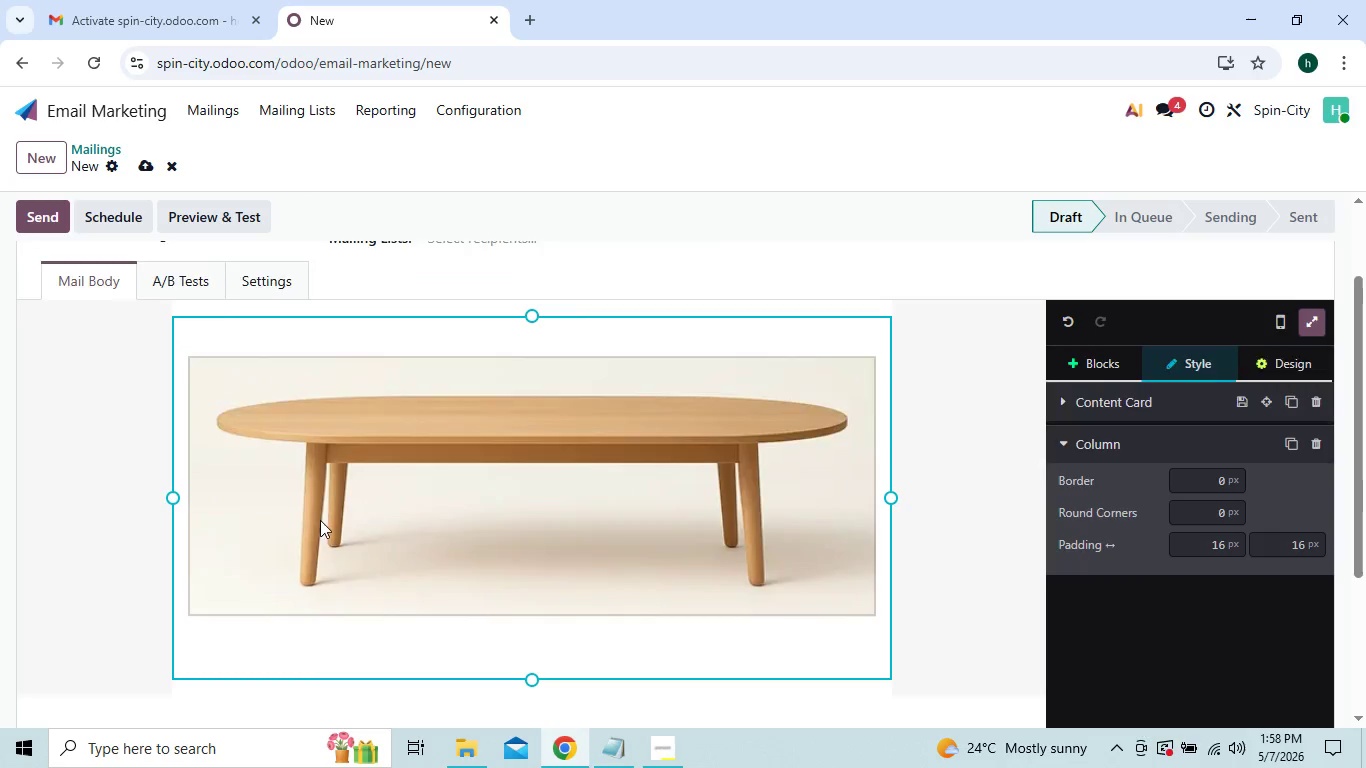 
wait(5.67)
 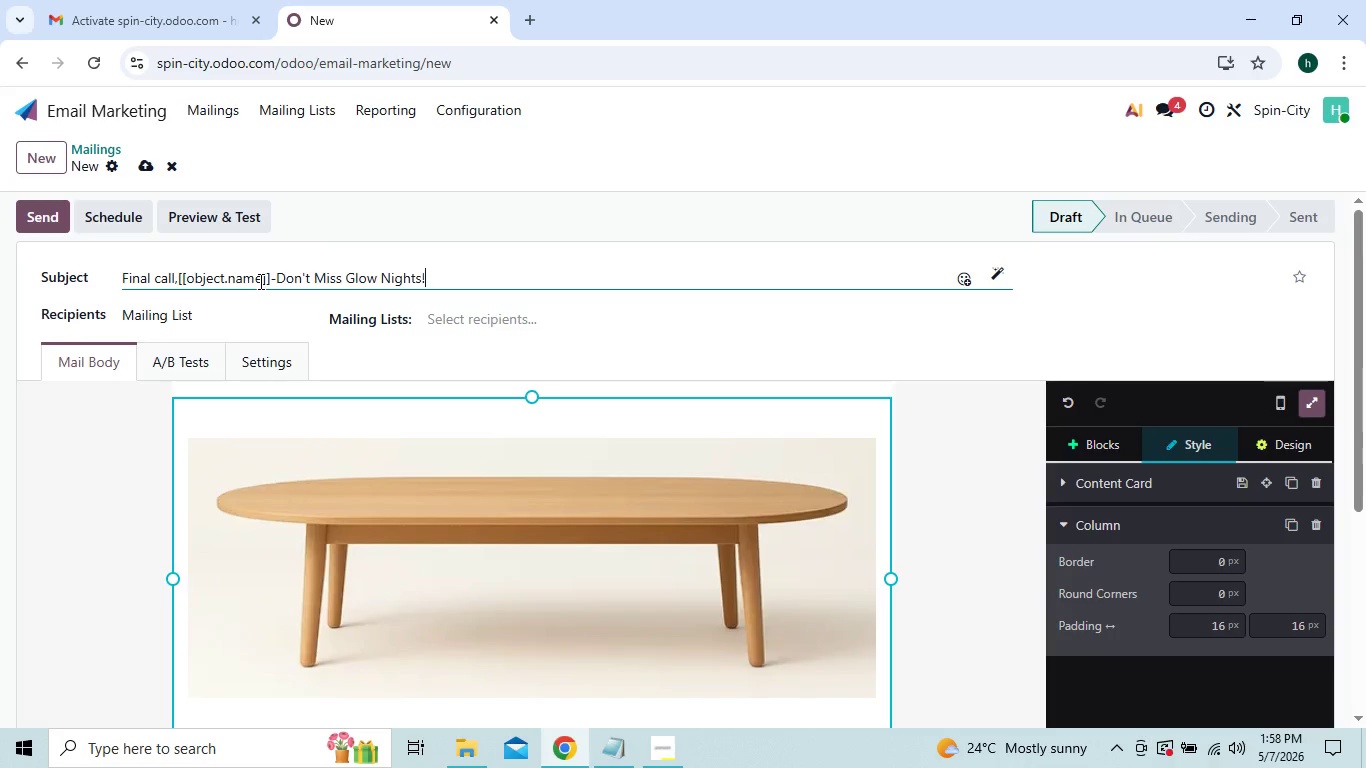 
left_click([286, 606])
 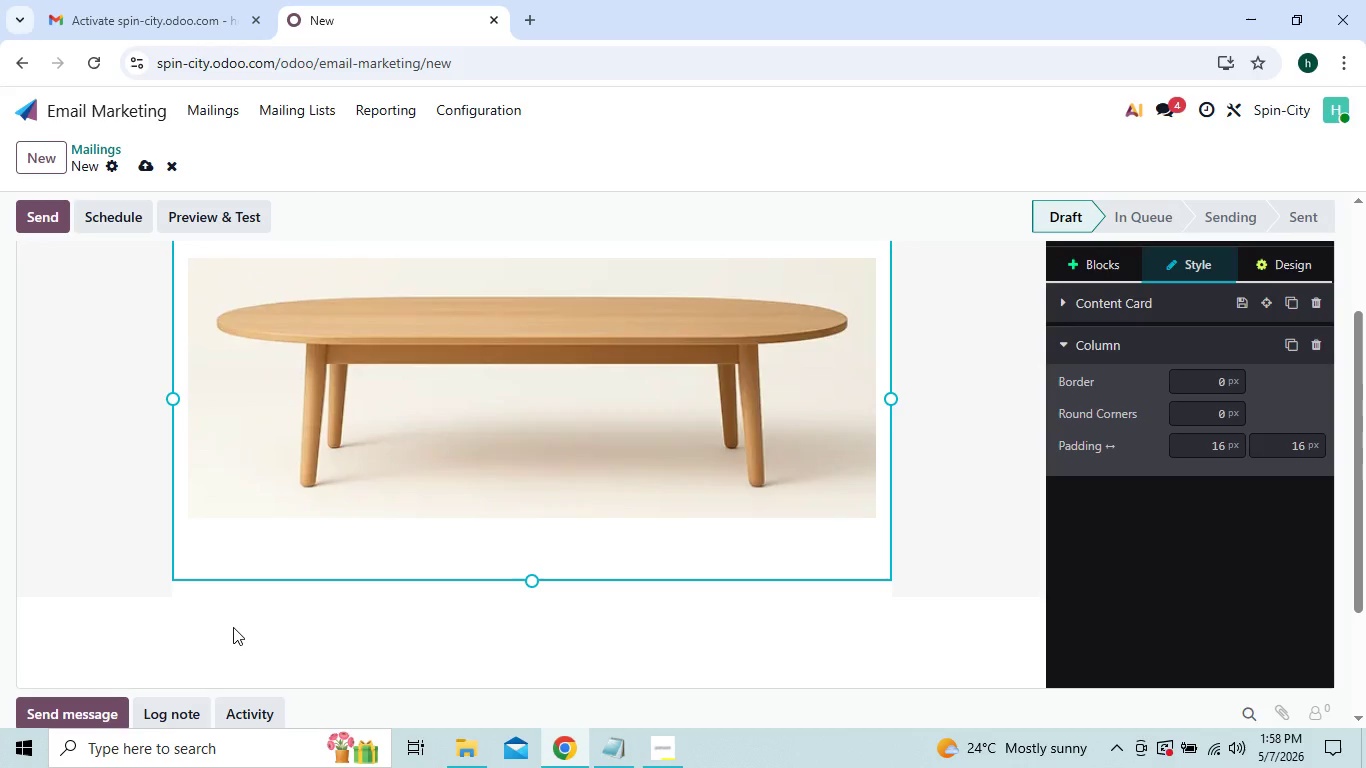 
left_click([233, 627])
 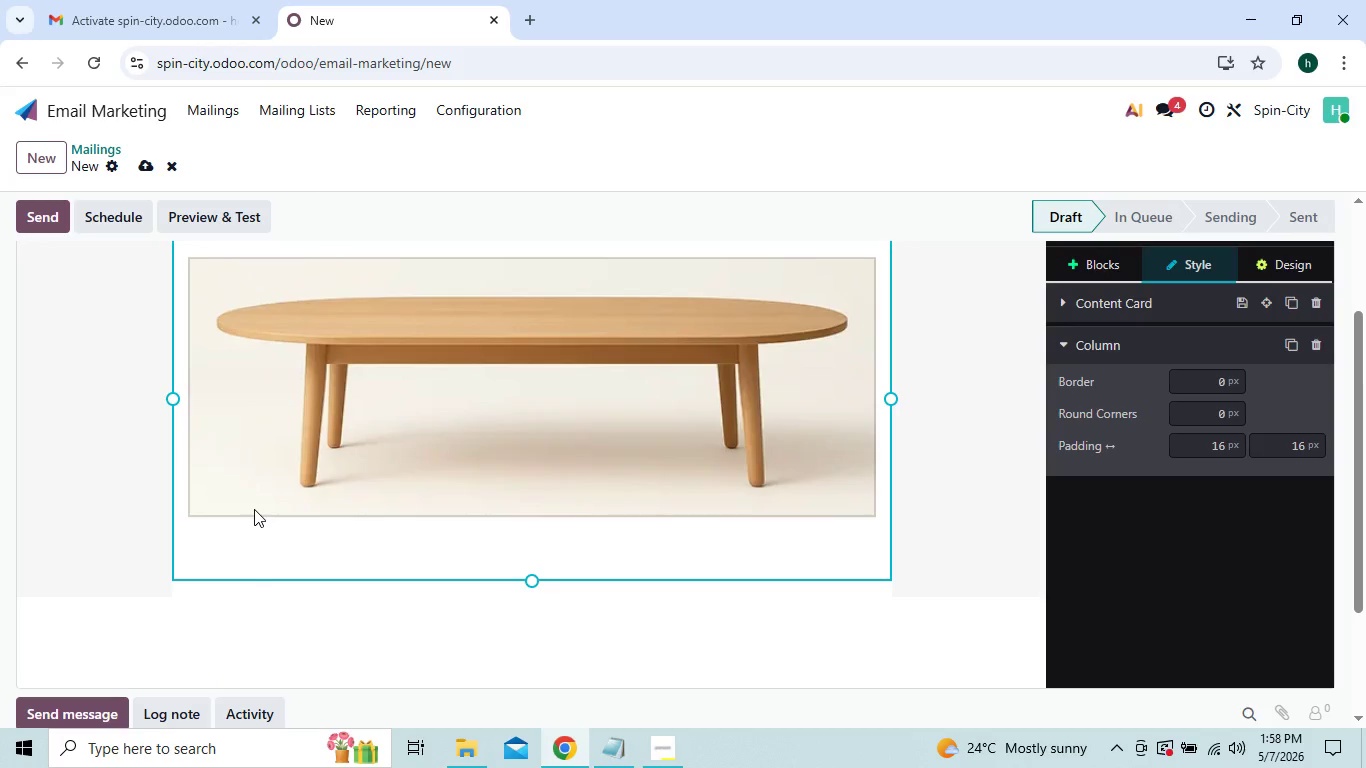 
left_click([254, 509])
 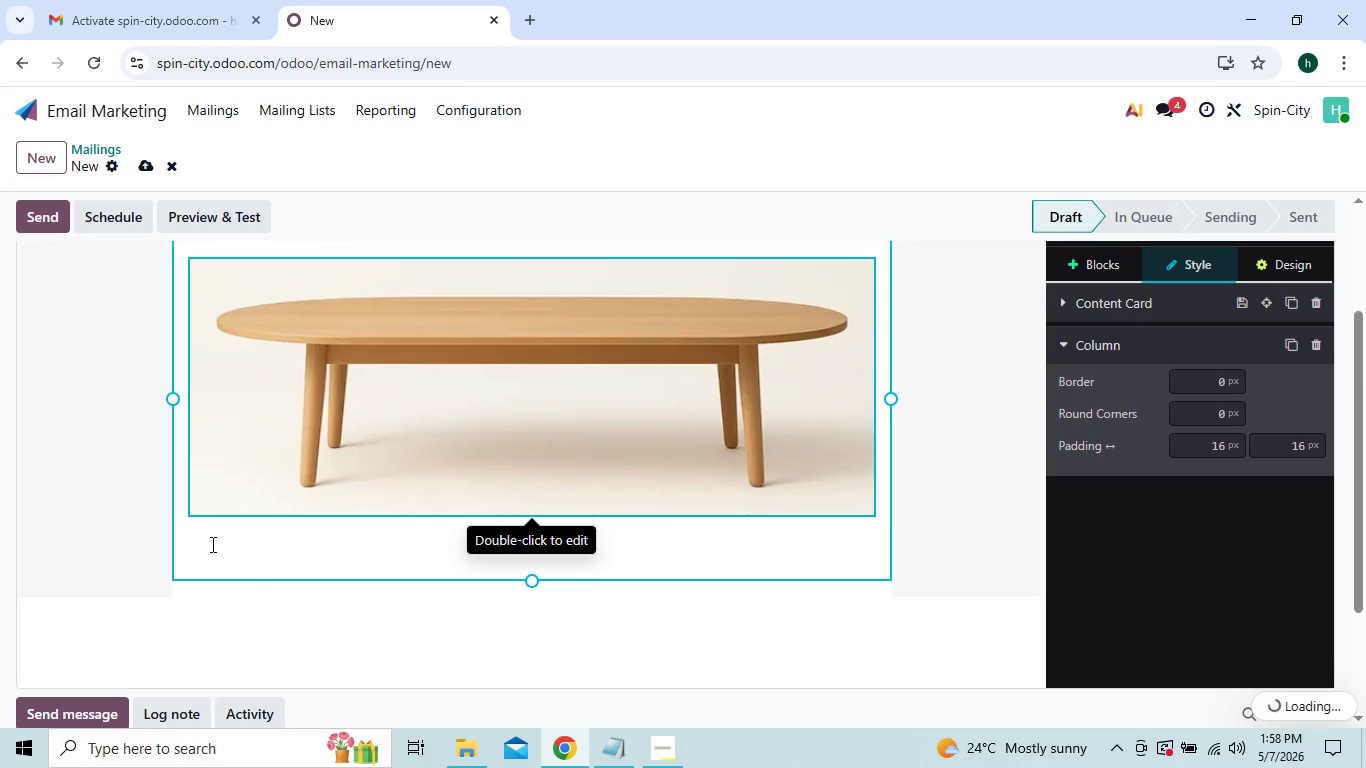 
left_click([205, 555])
 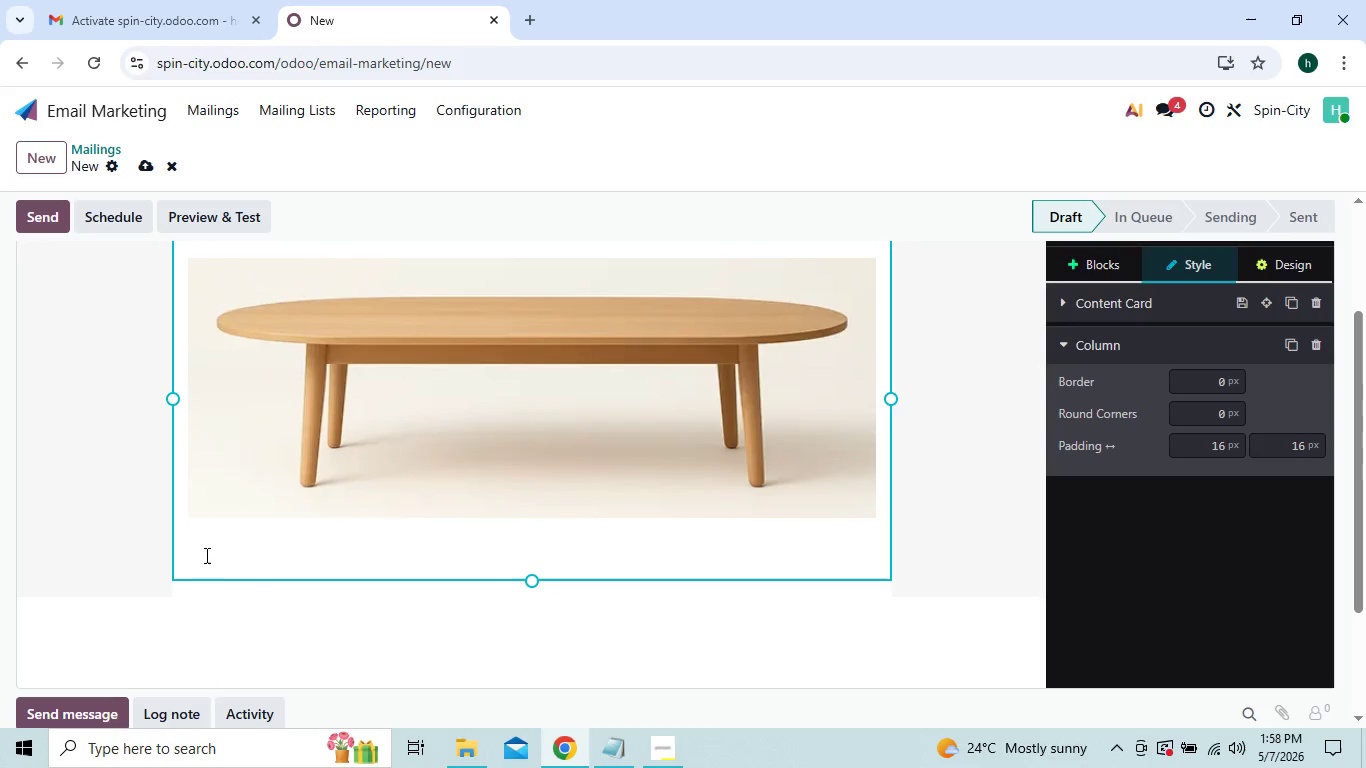 
type(Hi object )
key(Backspace)
type(.)
 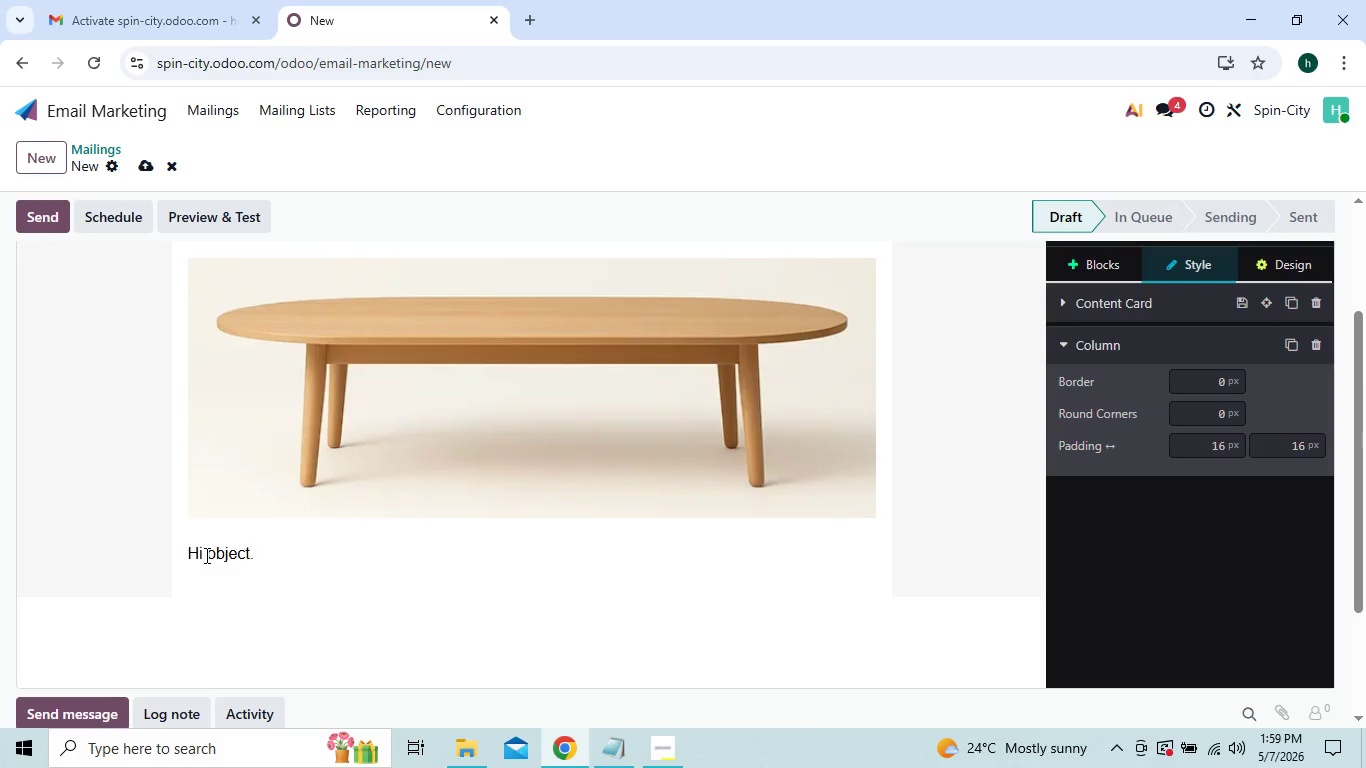 
type(name)
 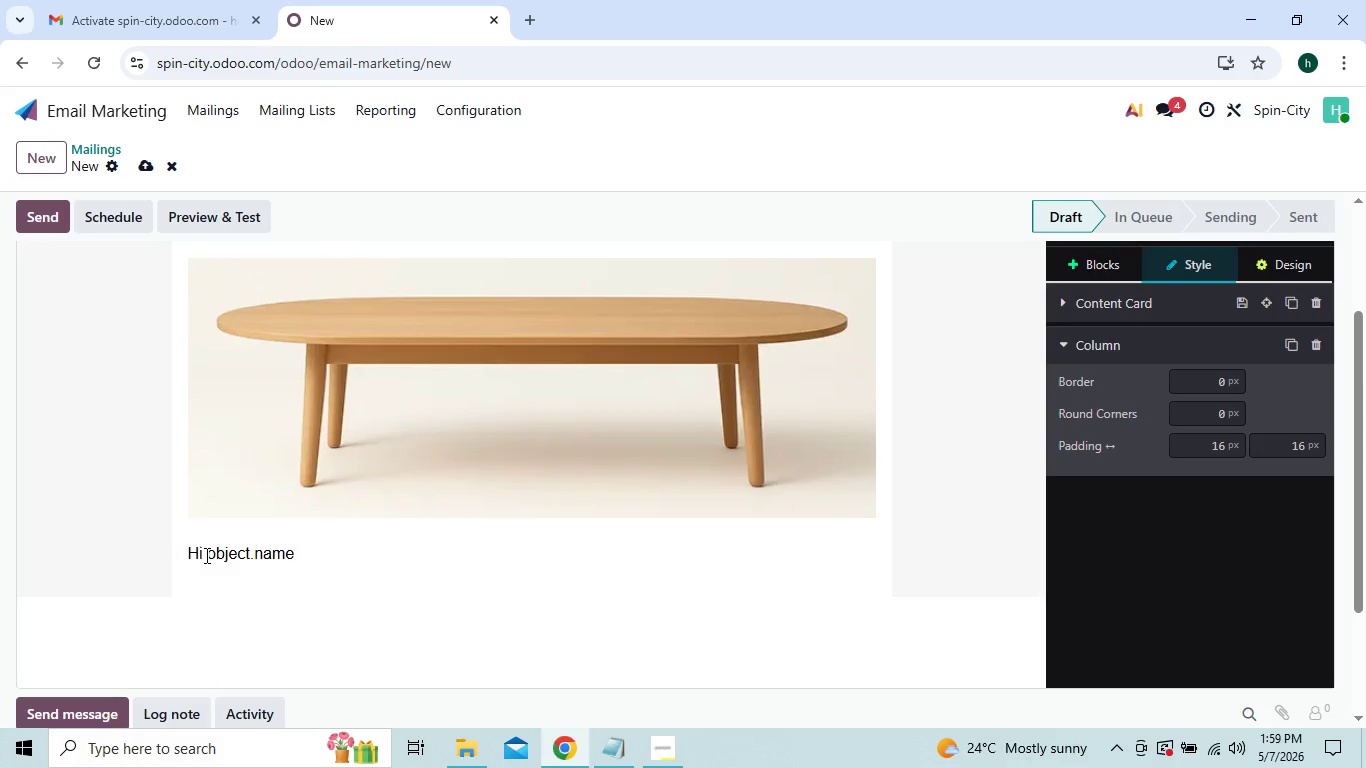 
key(BracketRight)
 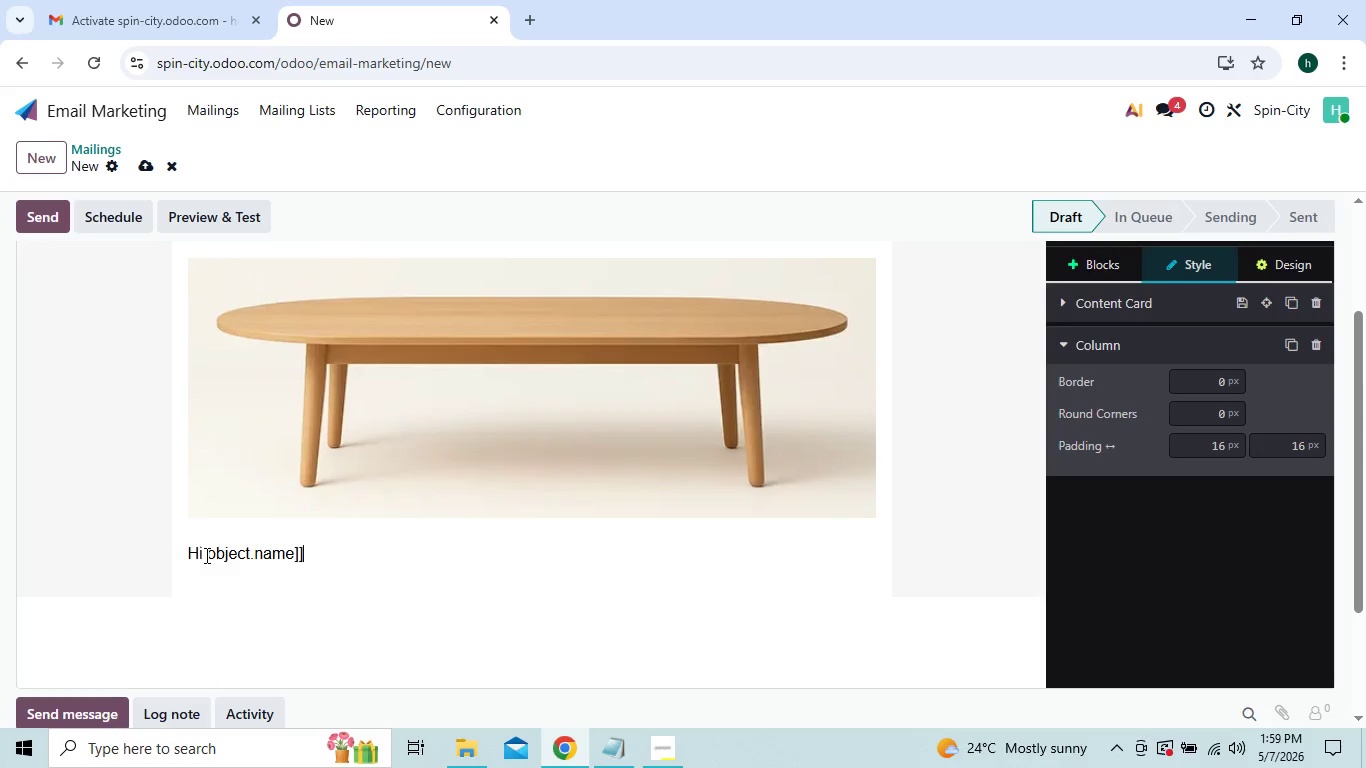 
key(BracketRight)
 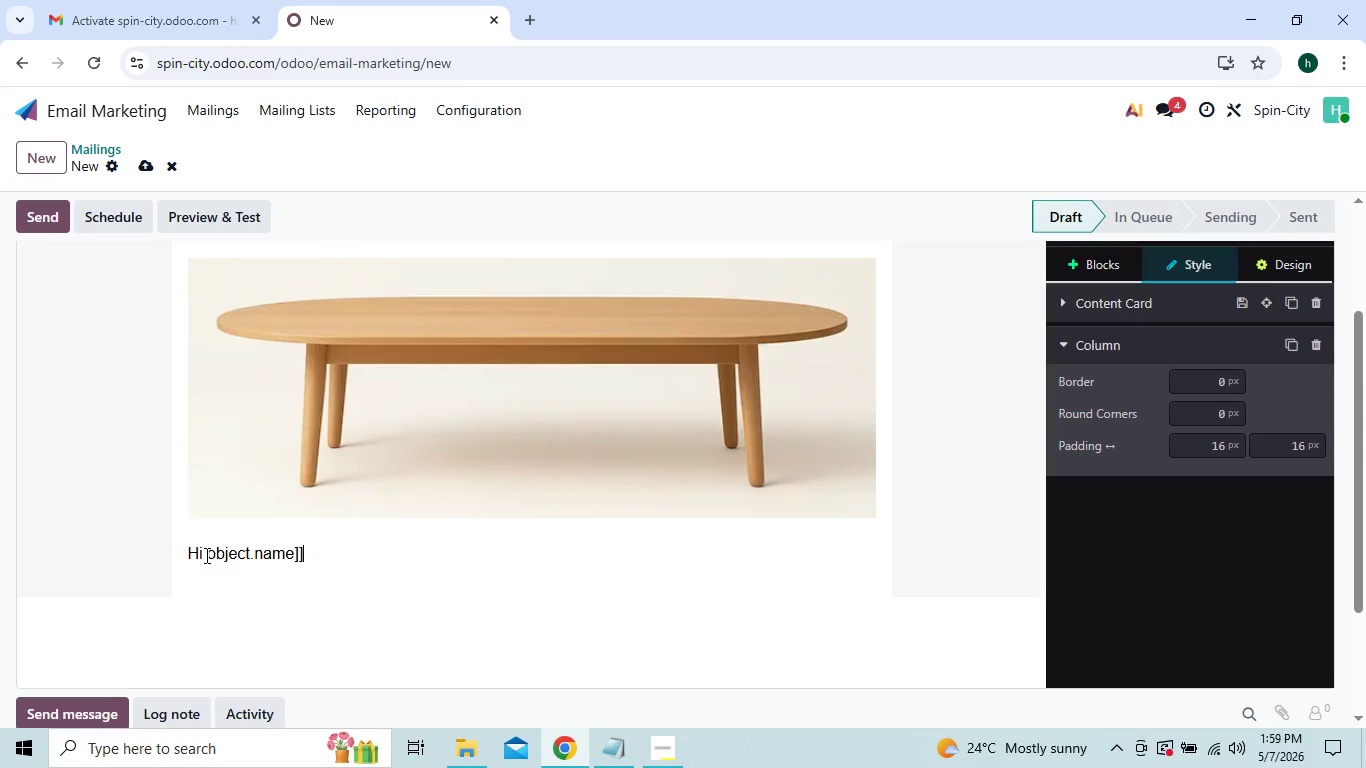 
key(Comma)
 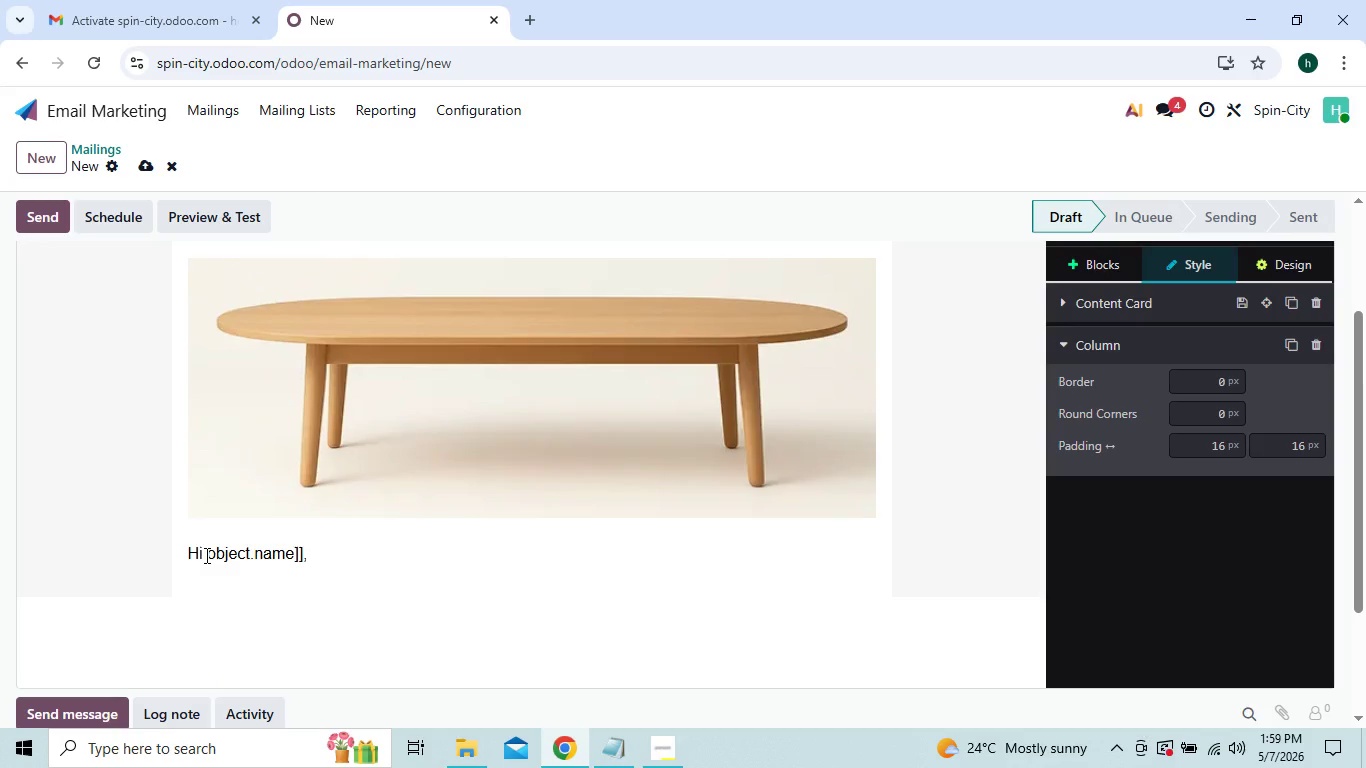 
key(Shift+Enter)
 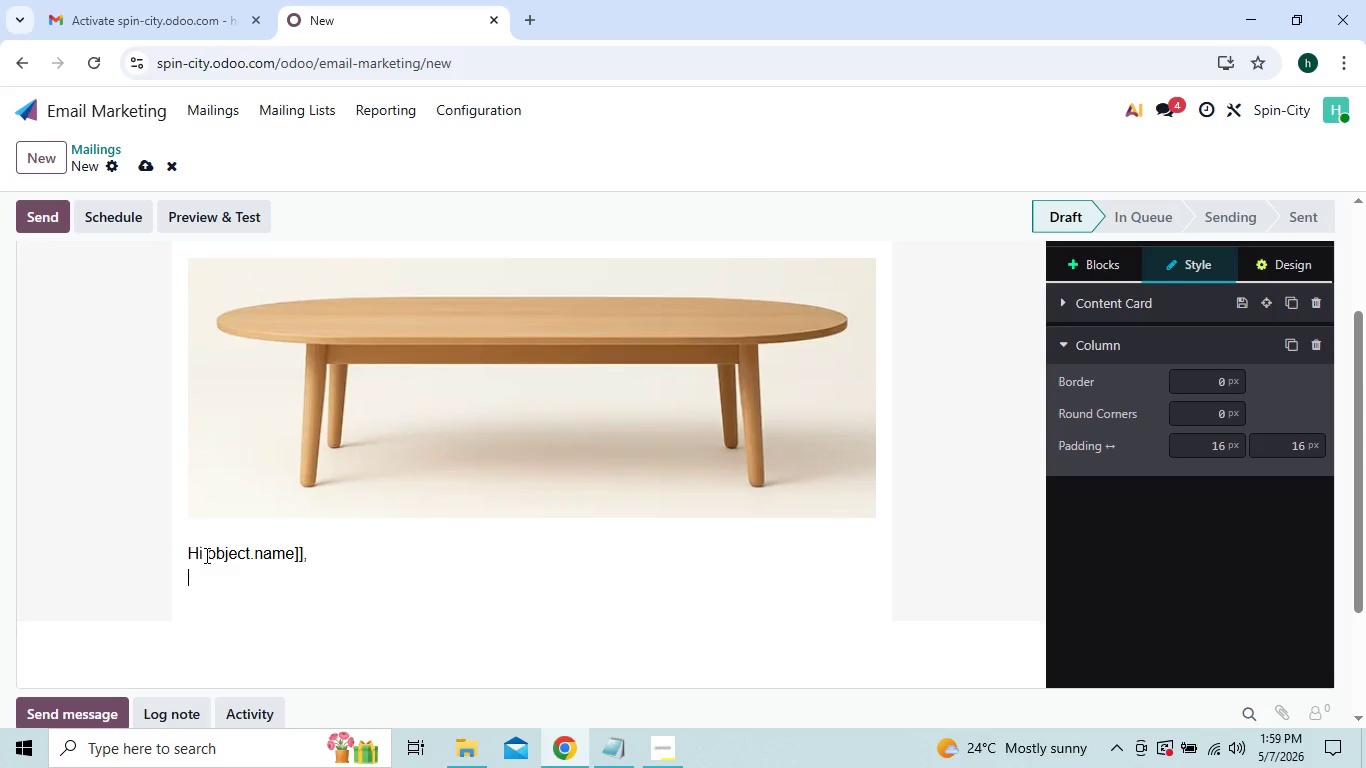 
key(Backspace)
 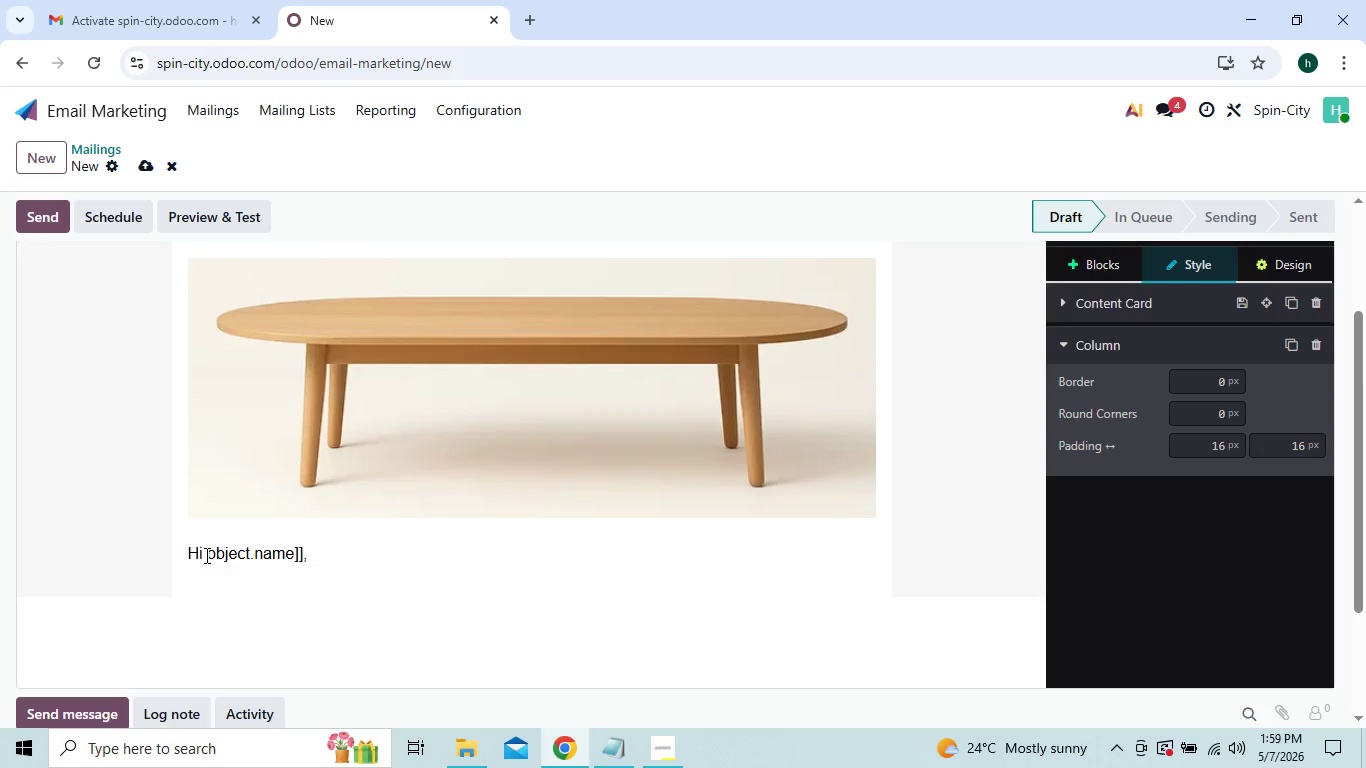 
key(Enter)
 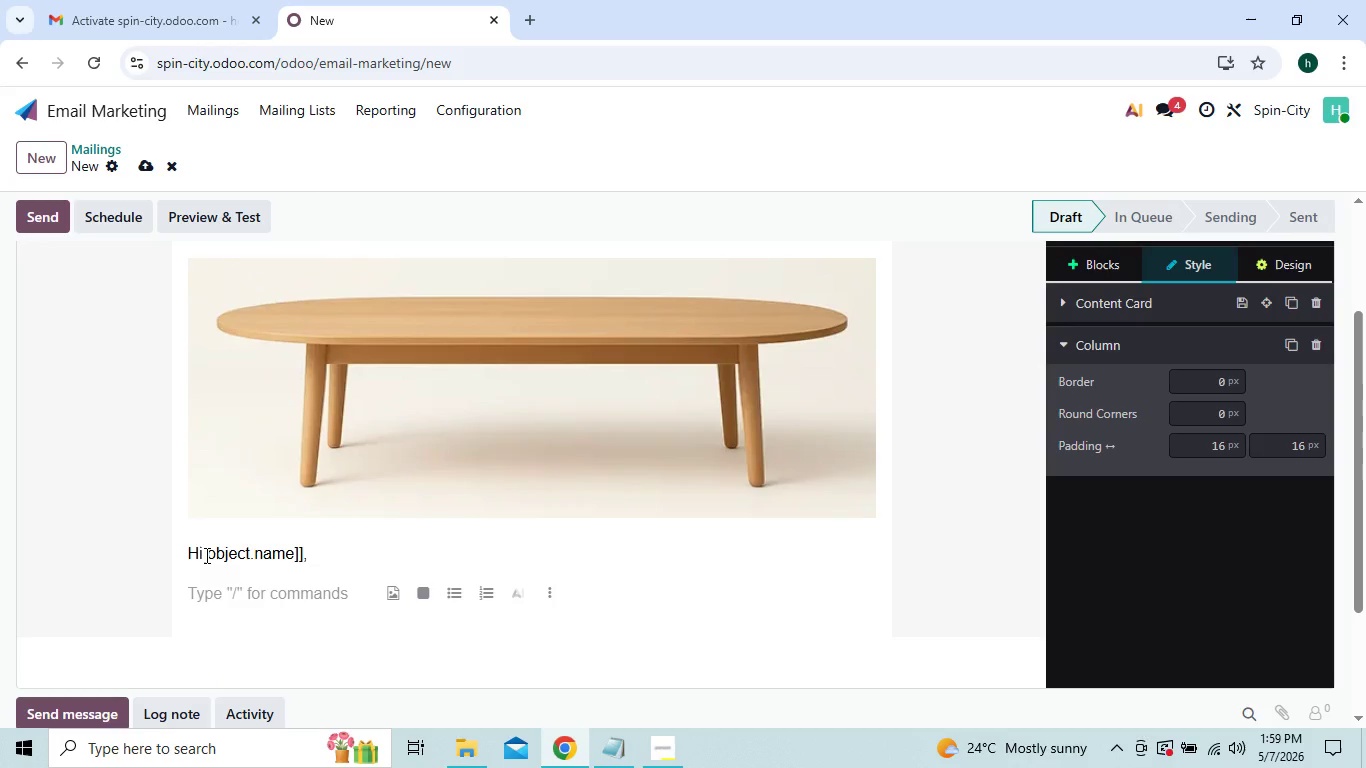 
type(This is your chance to )
 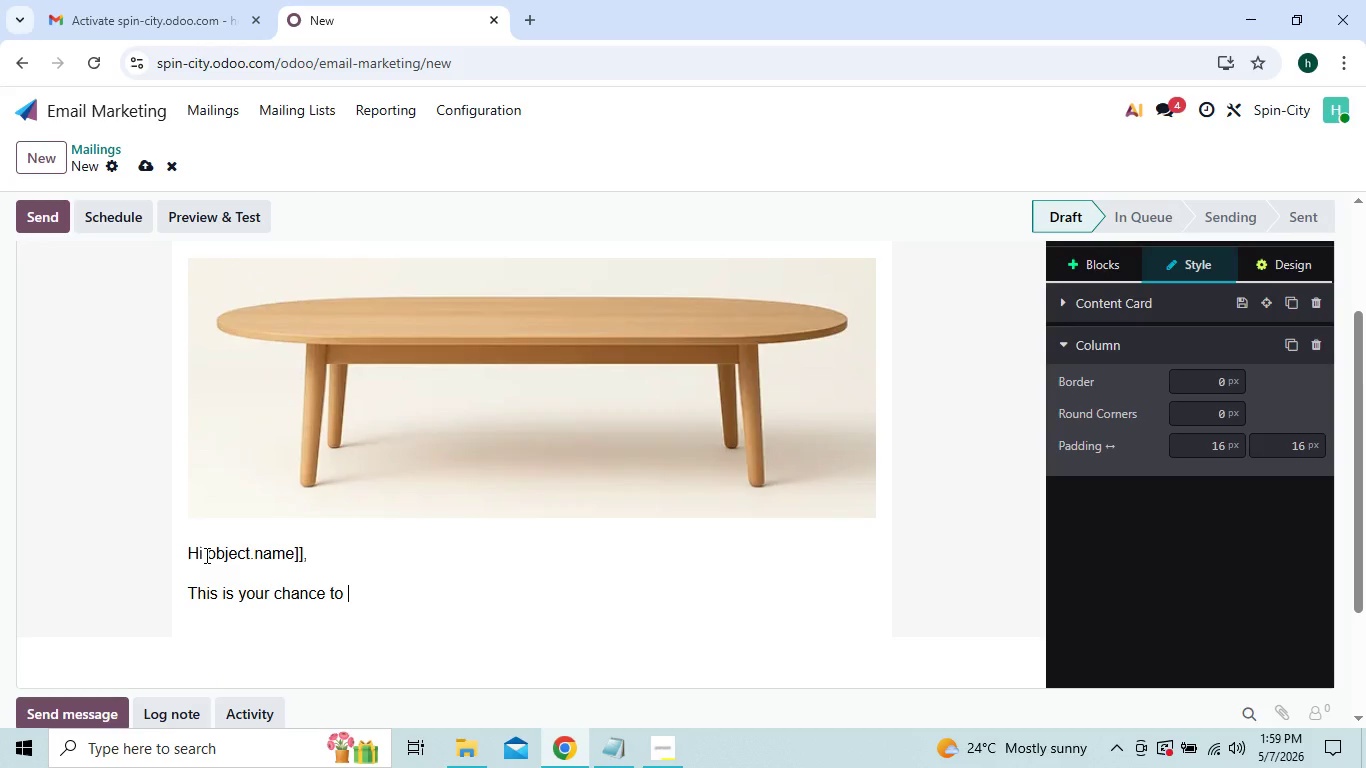 
type(loock in yo)
 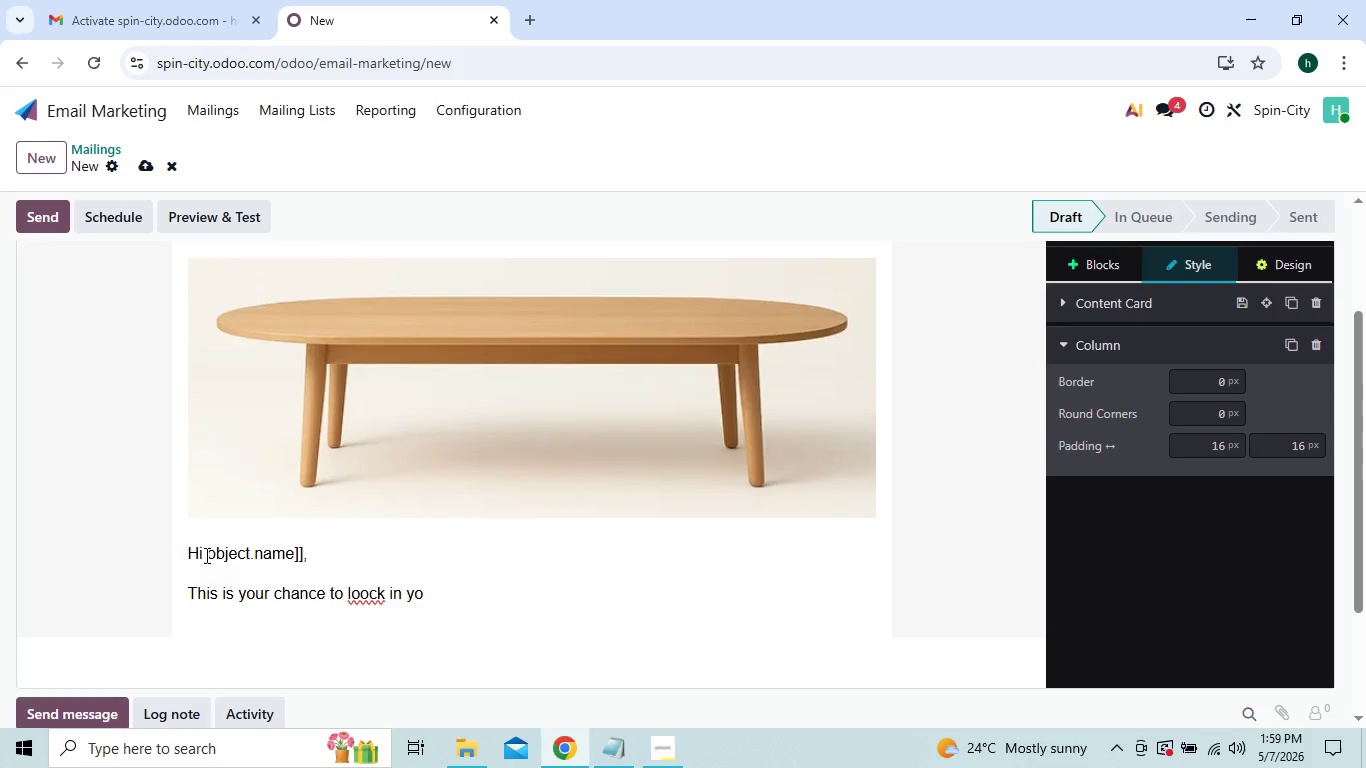 
type(ur)
 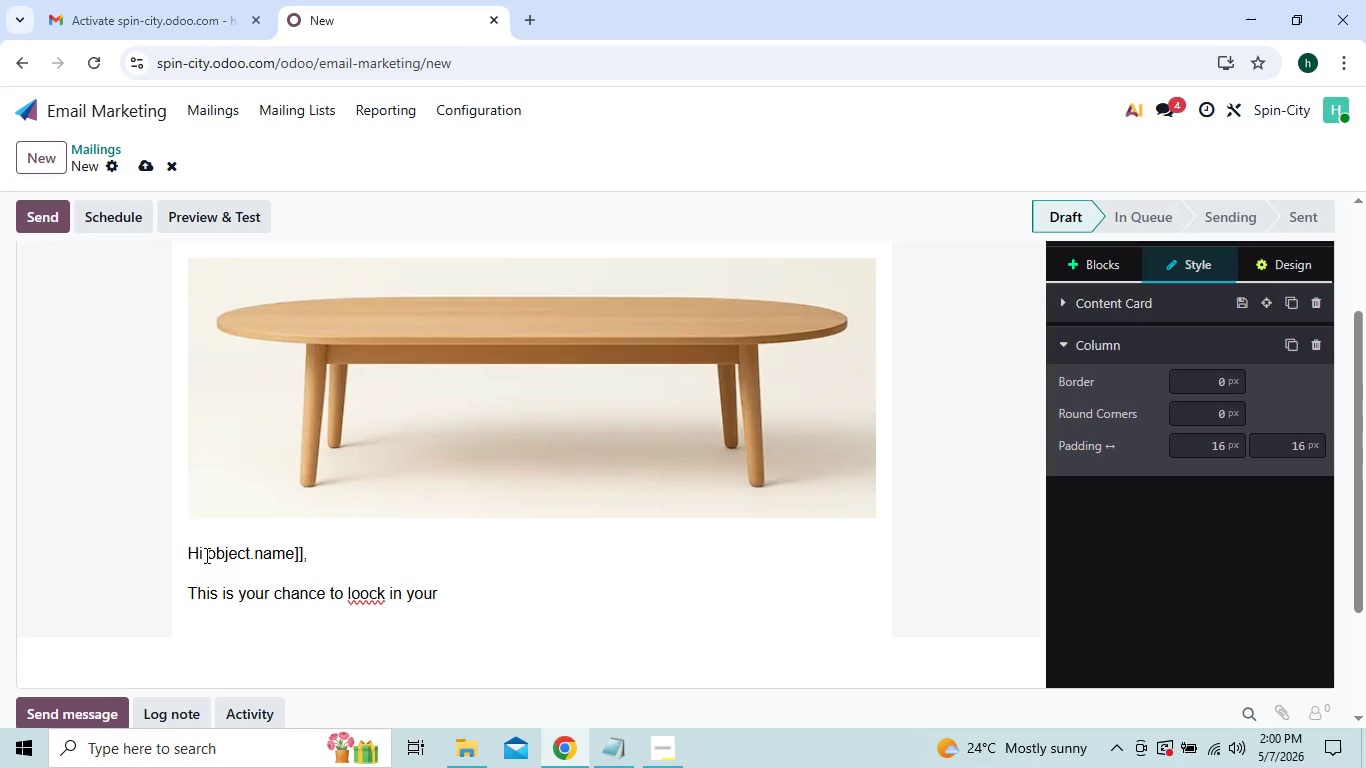 
key(ArrowLeft)
 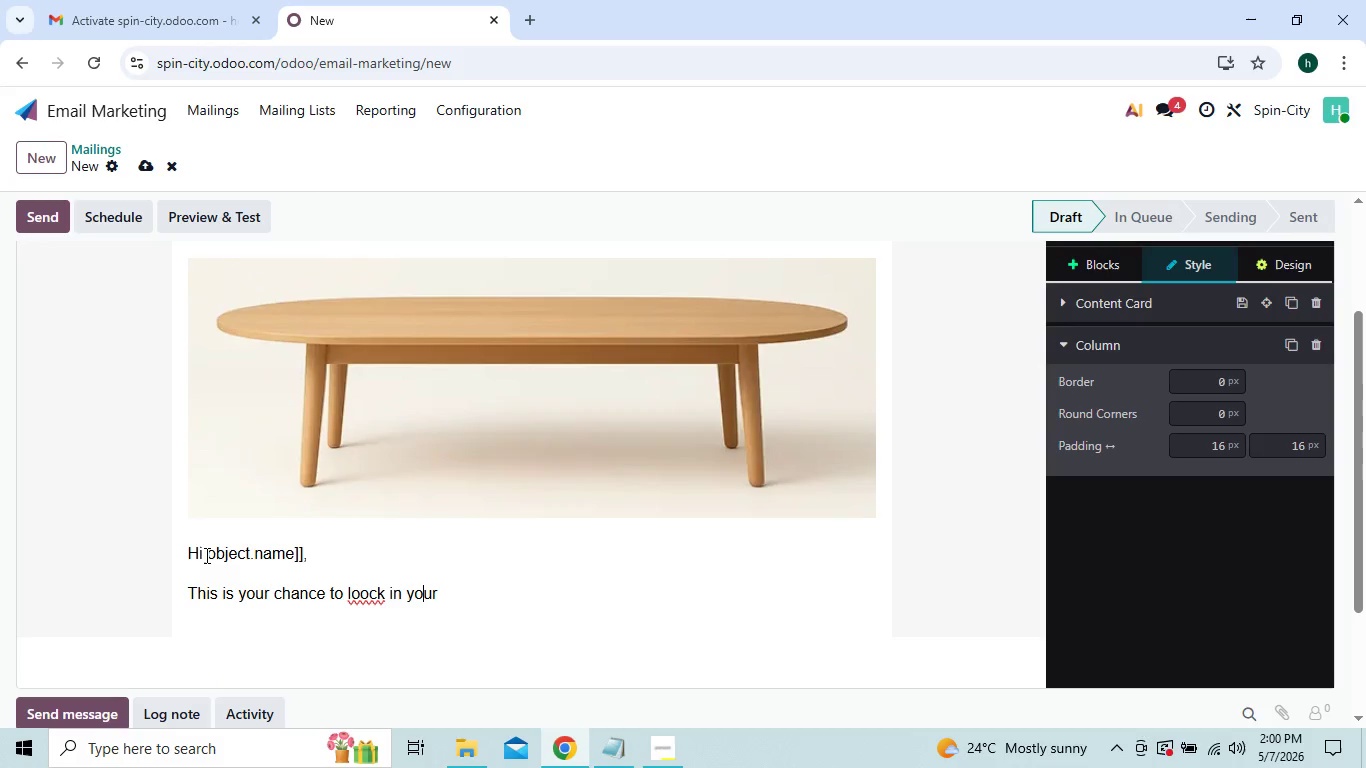 
key(ArrowLeft)
 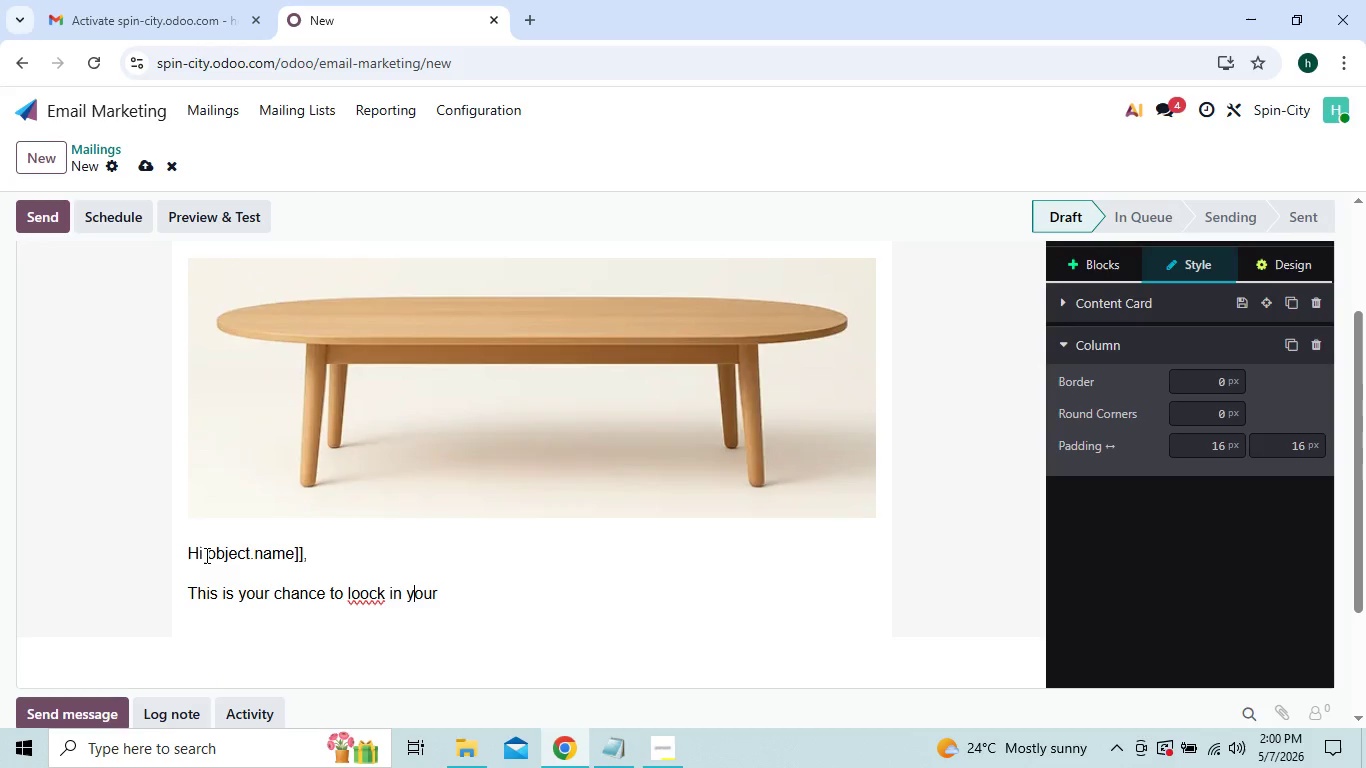 
key(ArrowLeft)
 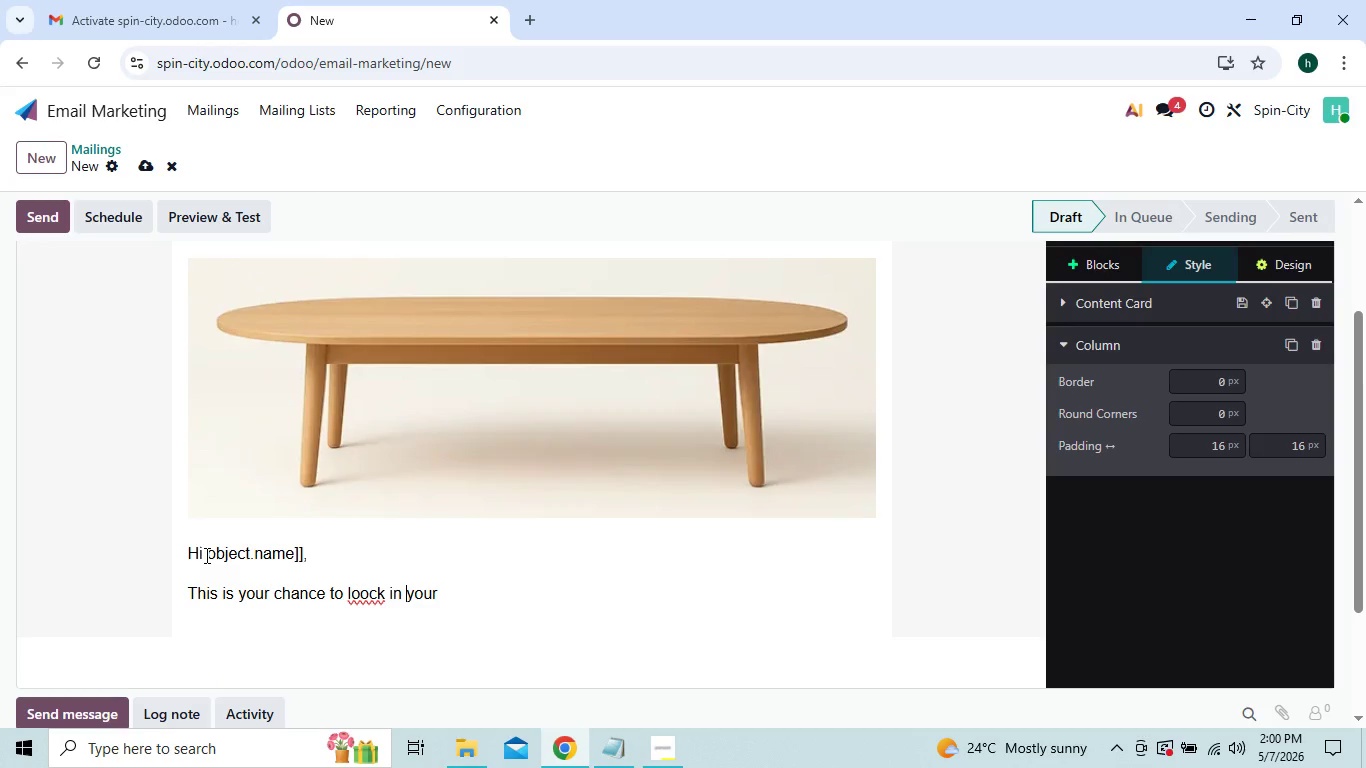 
key(ArrowLeft)
 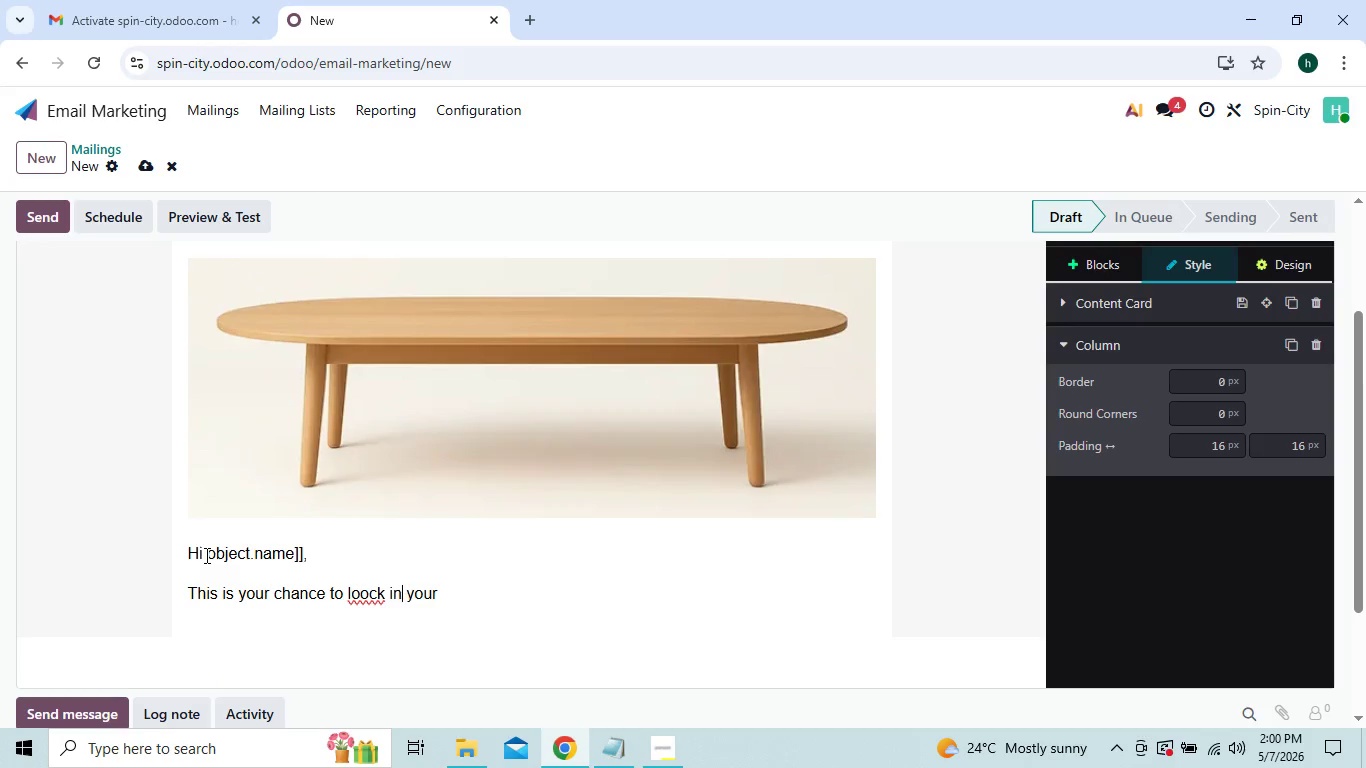 
key(ArrowLeft)
 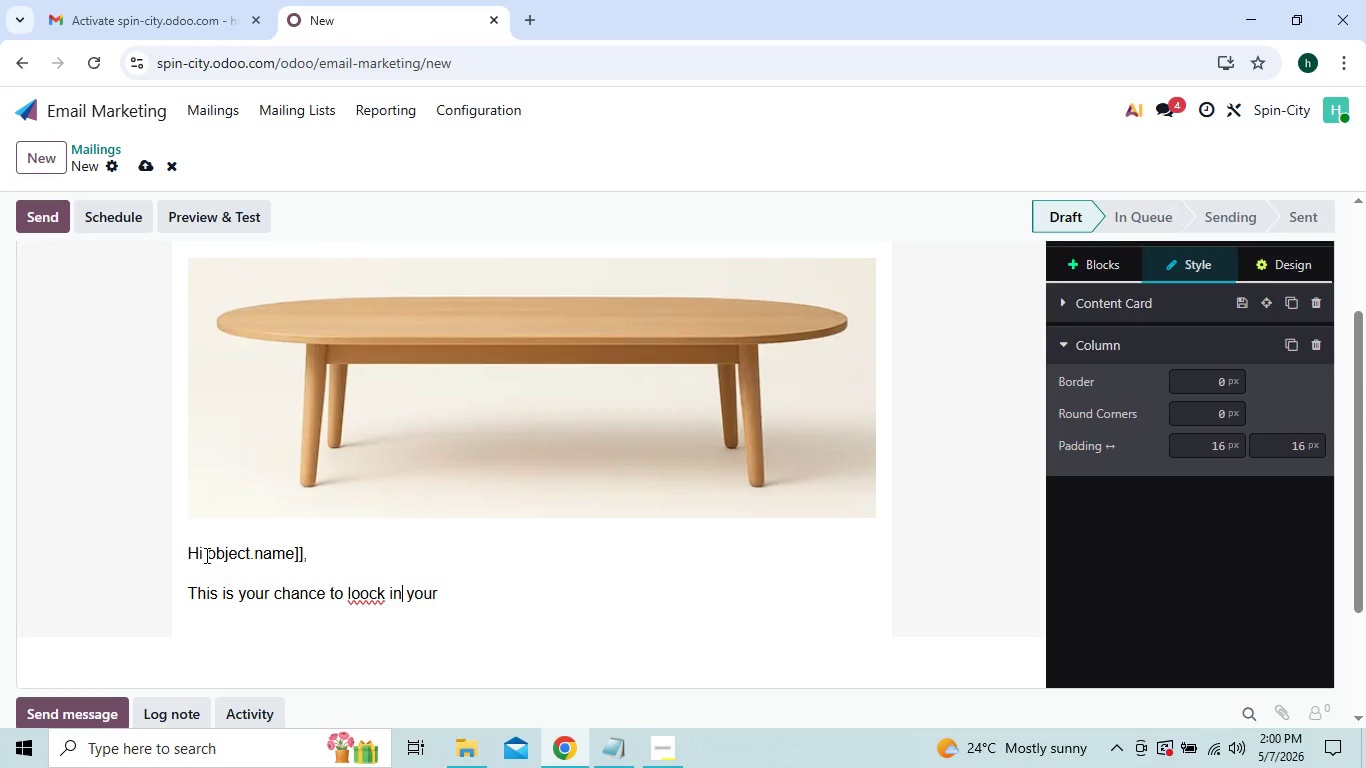 
key(ArrowLeft)
 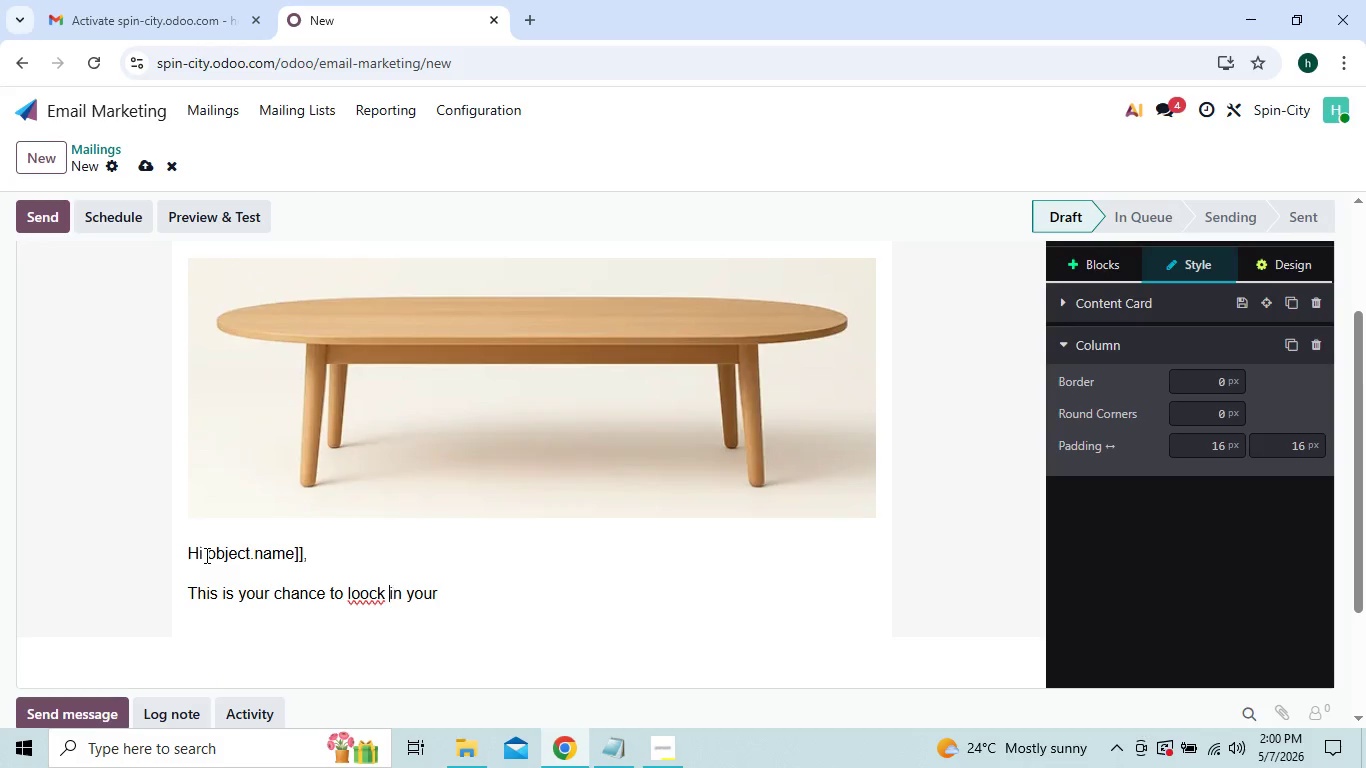 
key(ArrowLeft)
 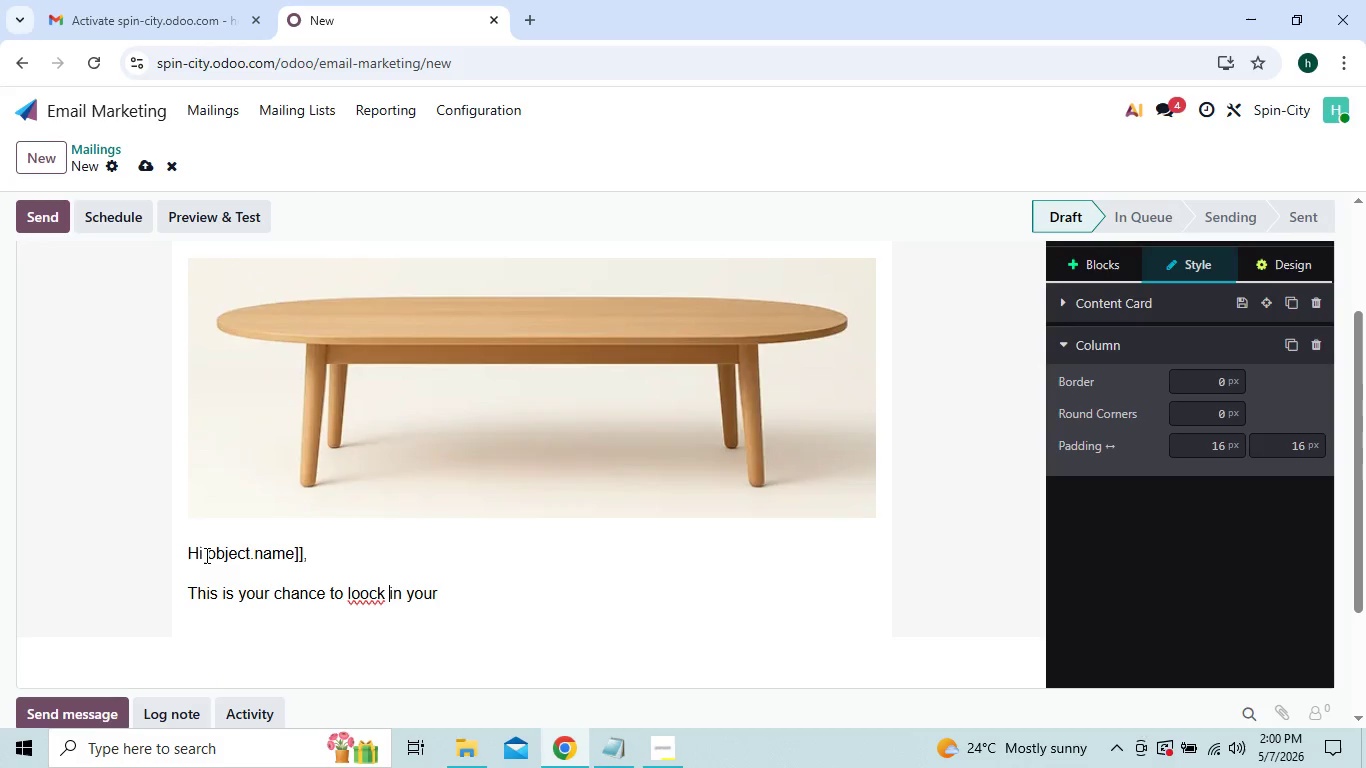 
key(ArrowLeft)
 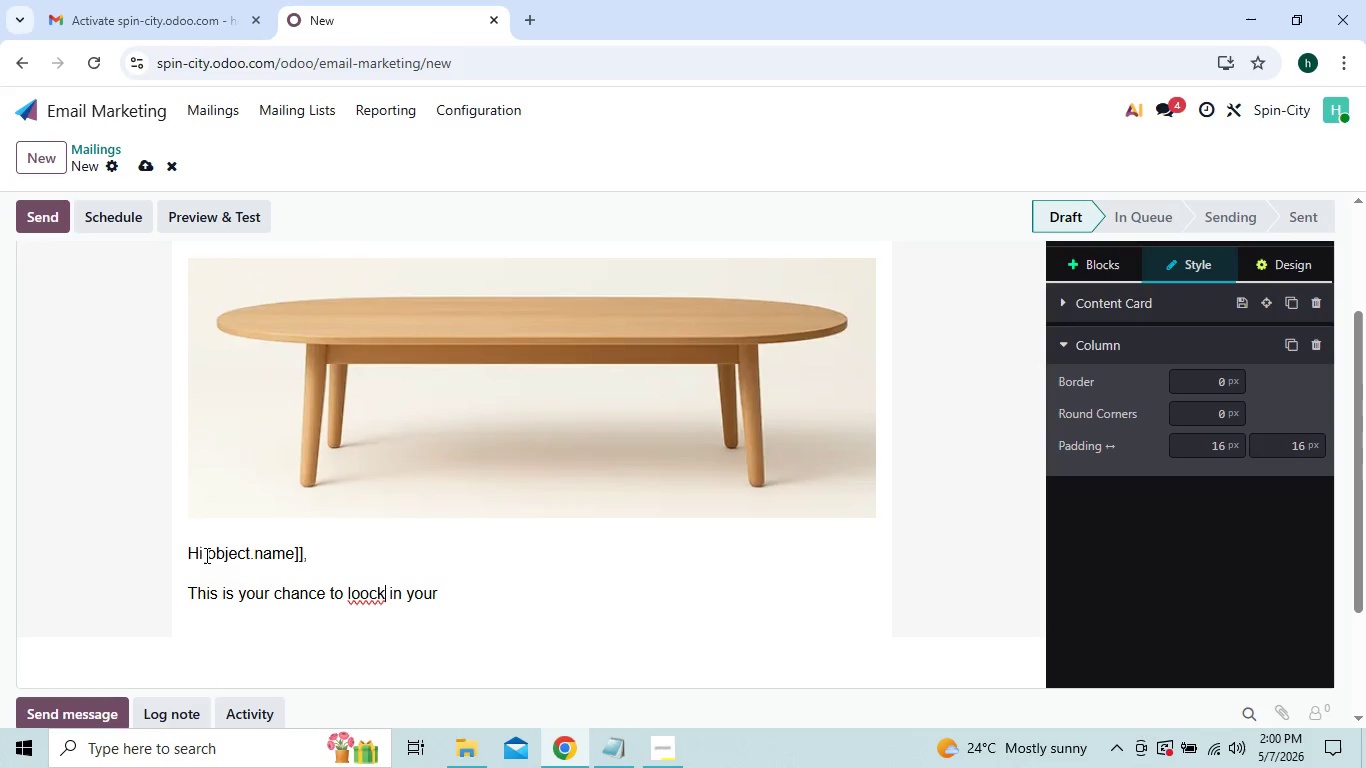 
key(ArrowLeft)
 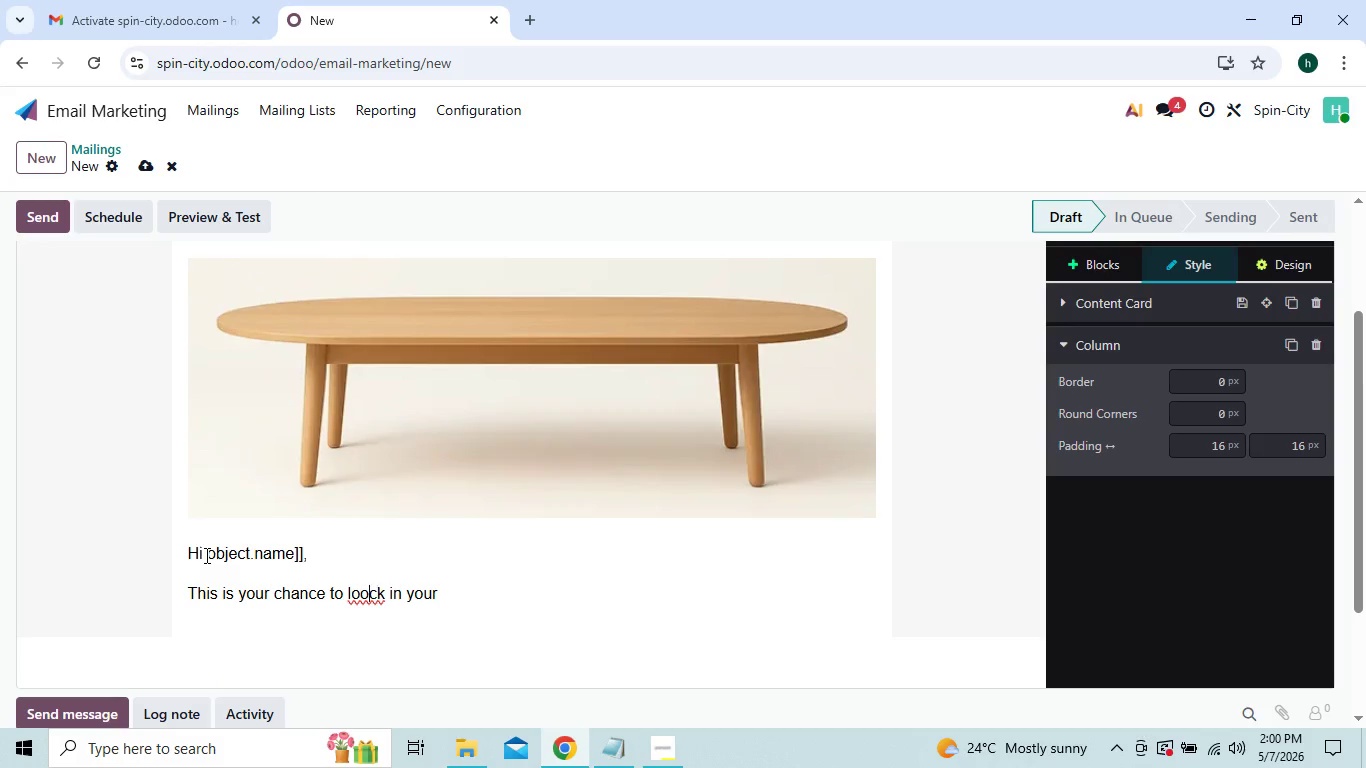 
key(ArrowLeft)
 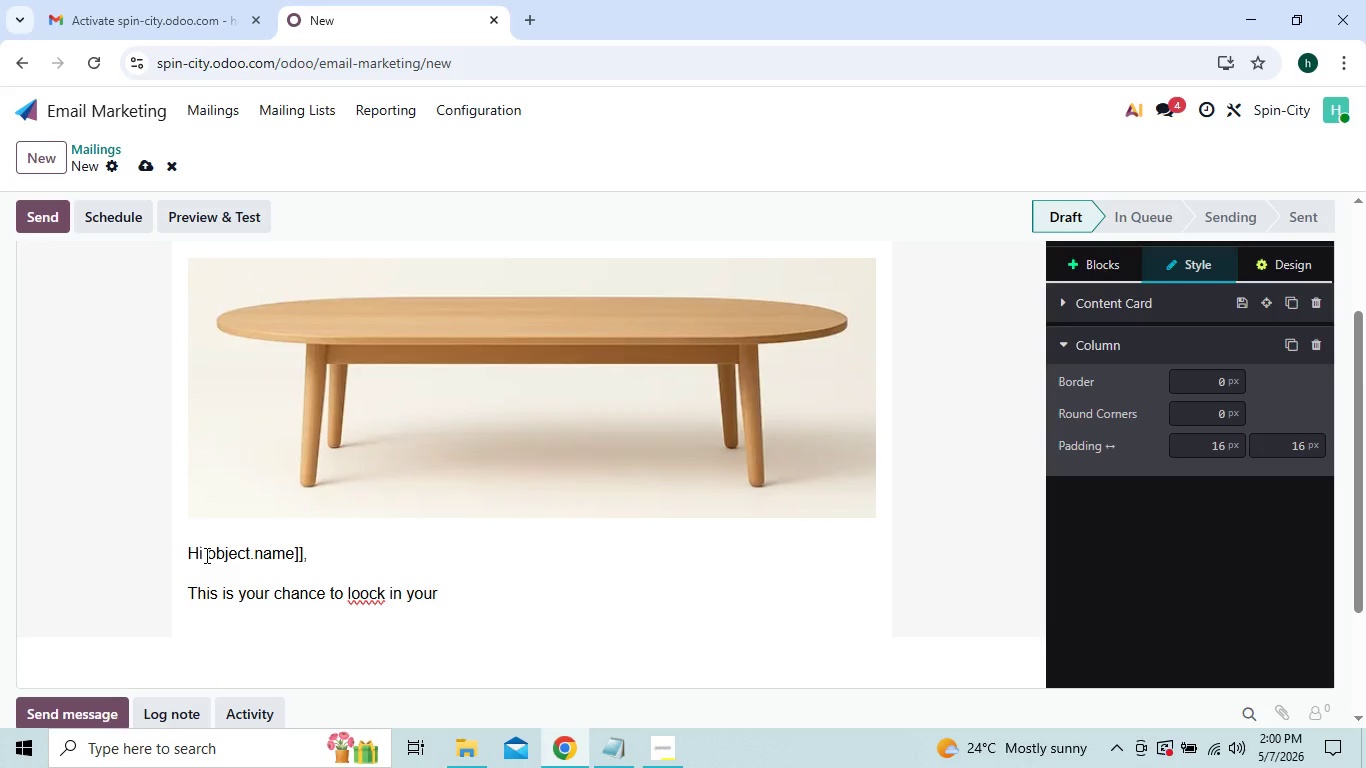 
key(Backspace)
 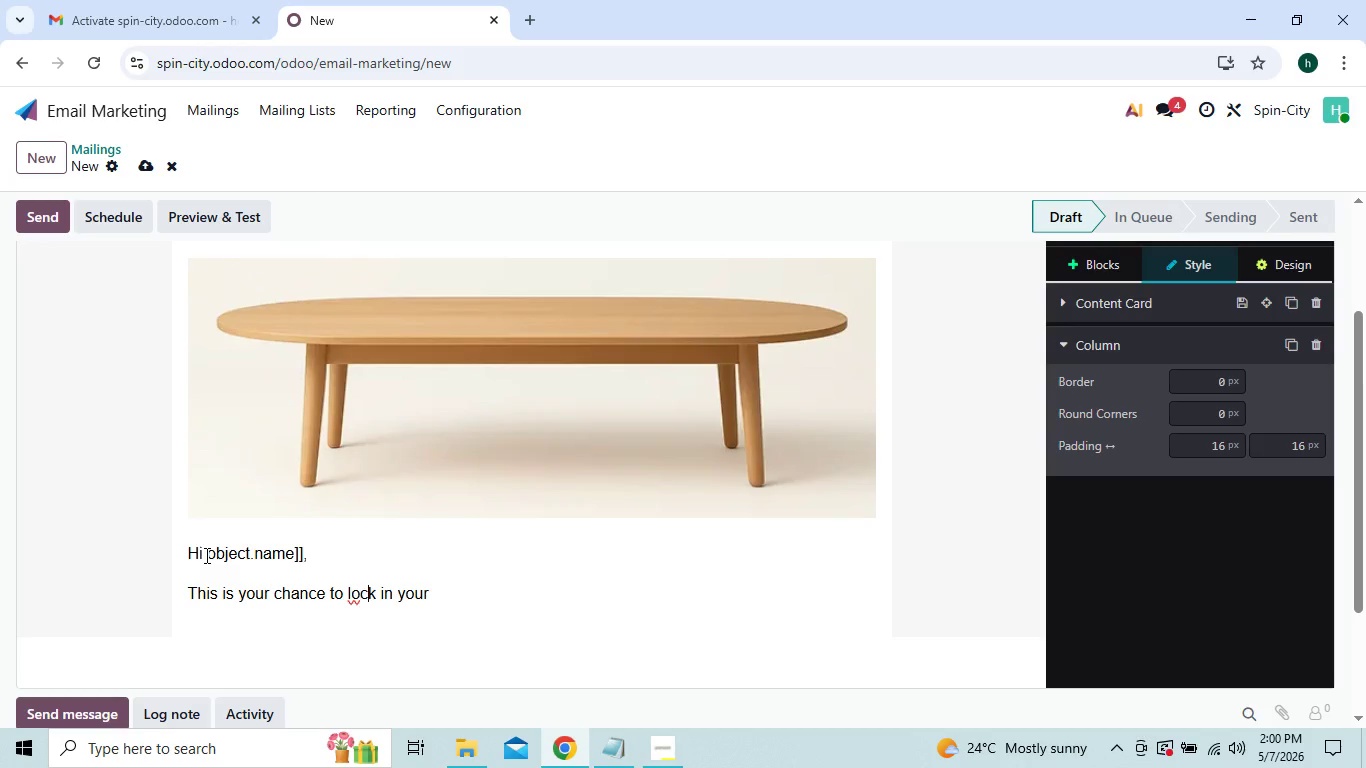 
key(ArrowRight)
 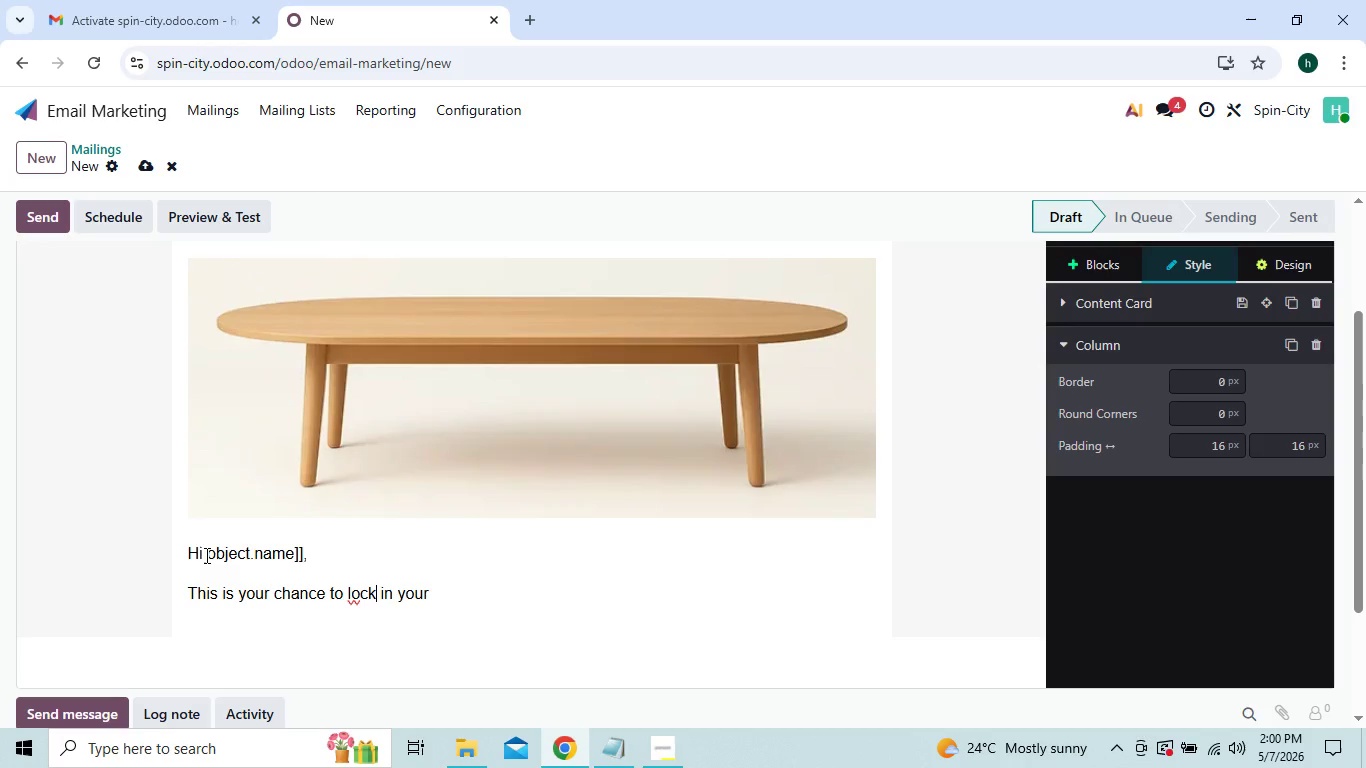 
key(ArrowRight)
 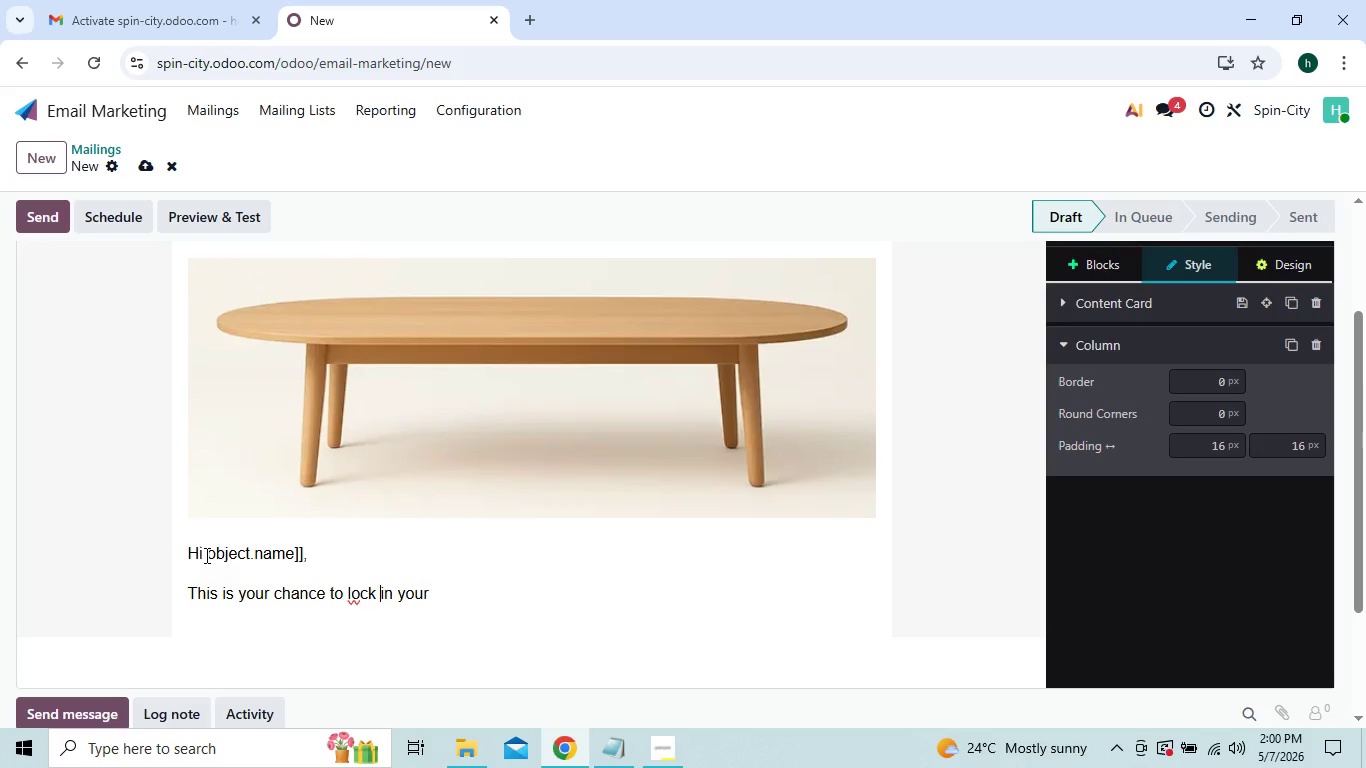 
key(ArrowRight)
 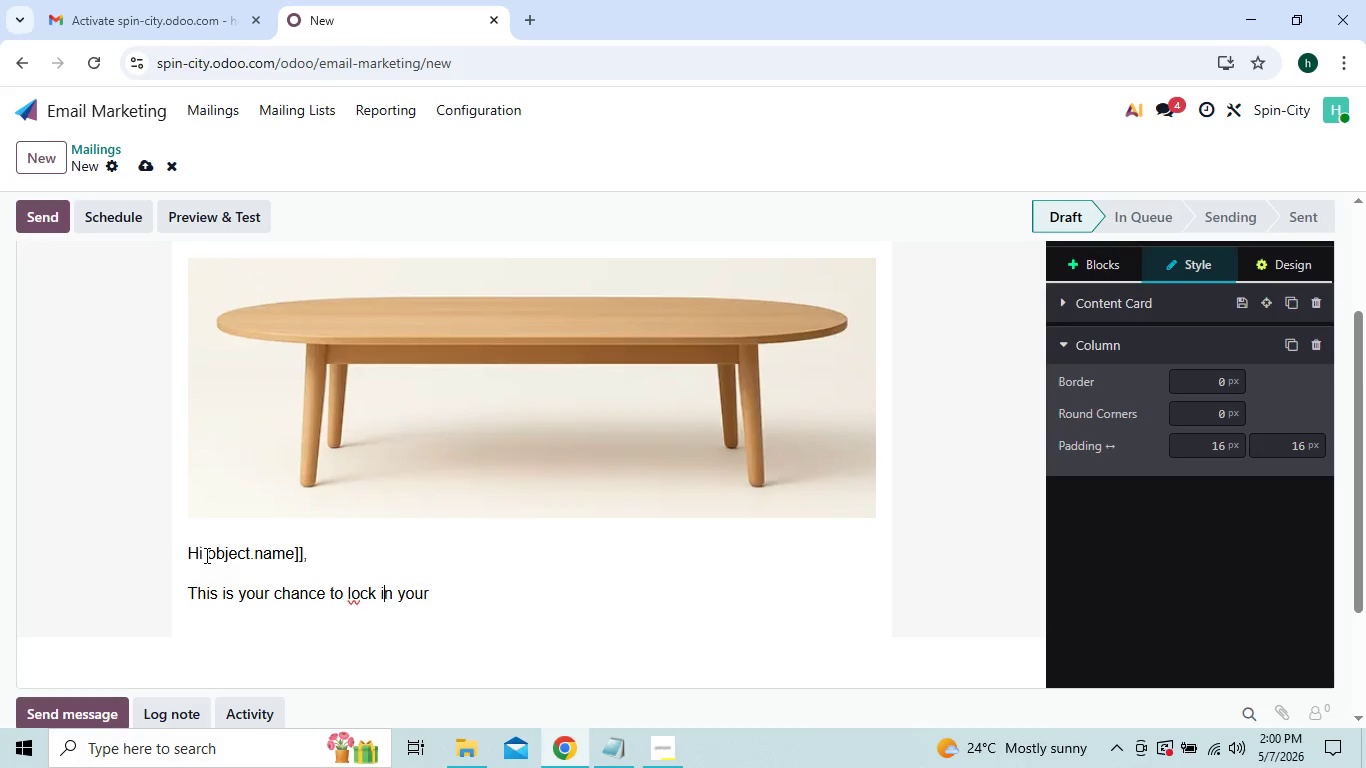 
key(ArrowRight)
 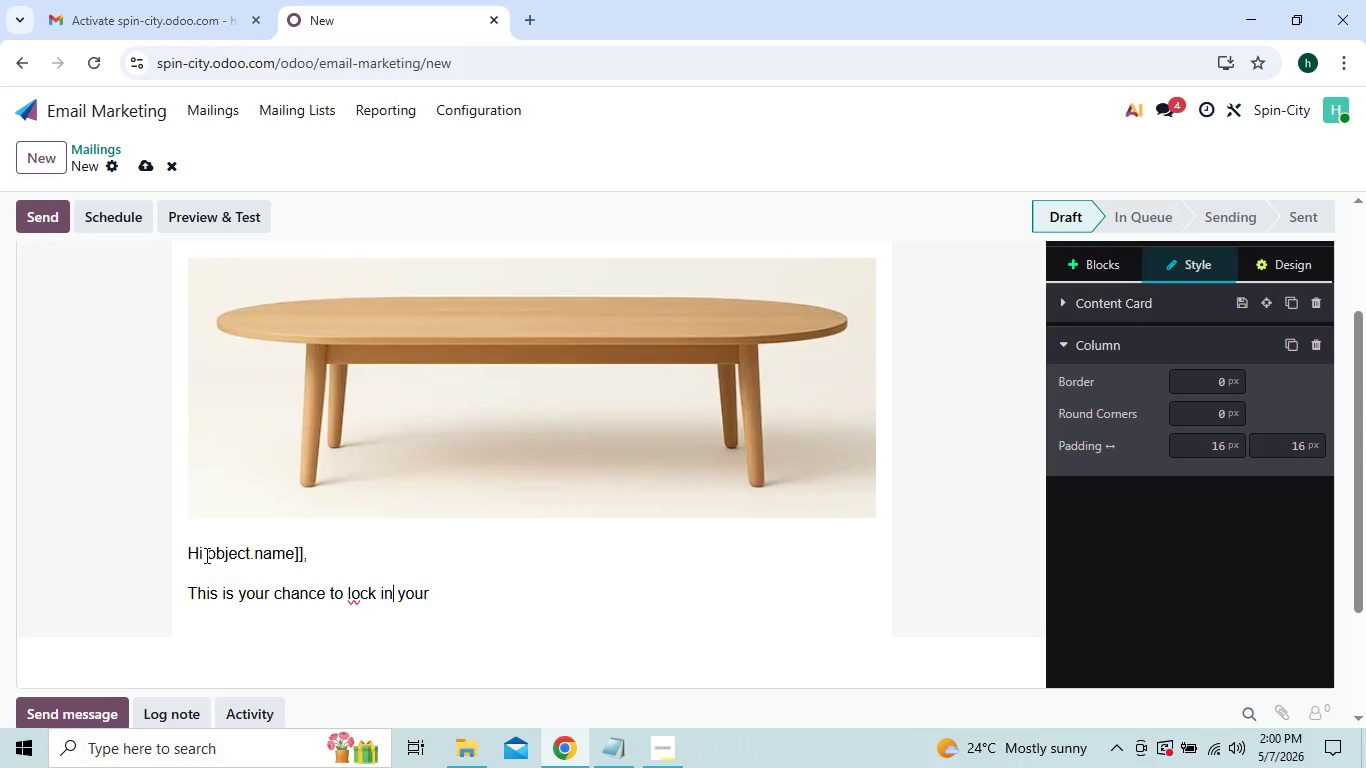 
key(ArrowRight)
 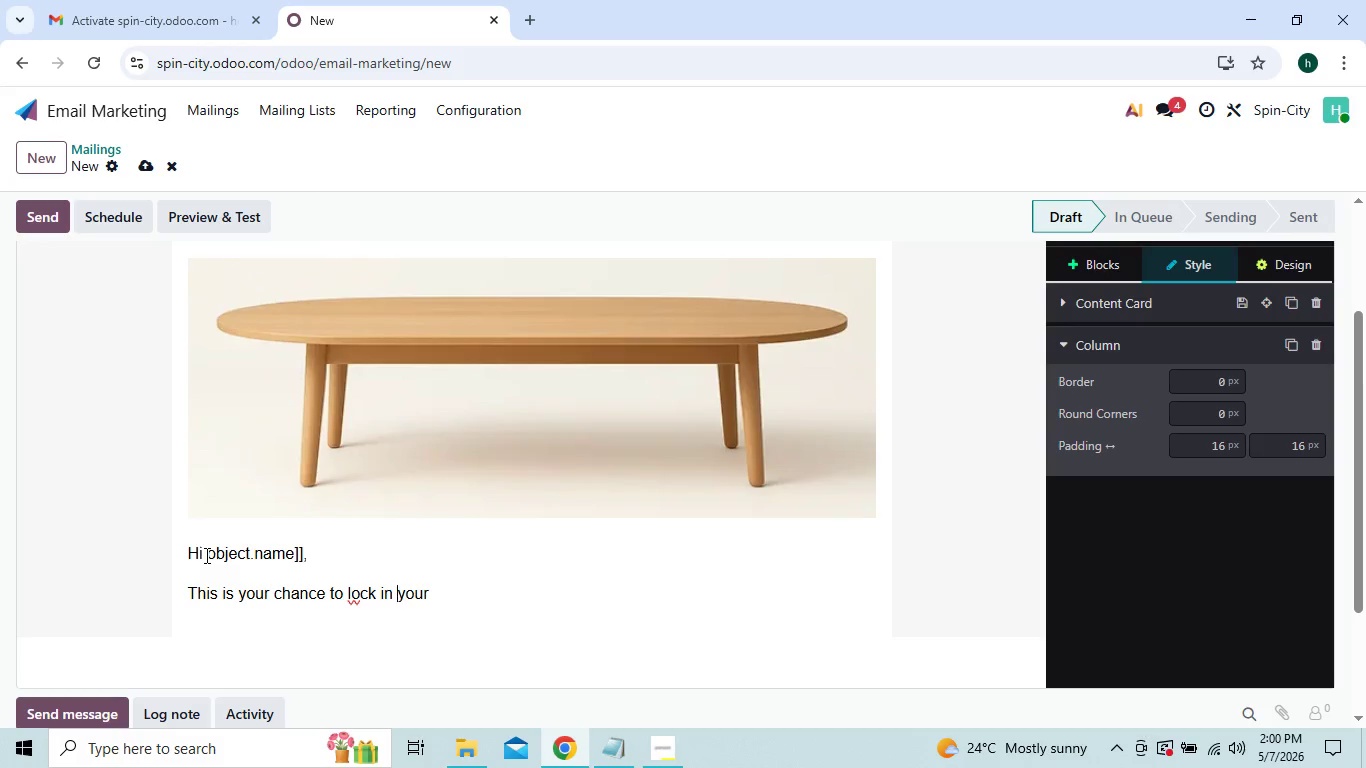 
key(ArrowRight)
 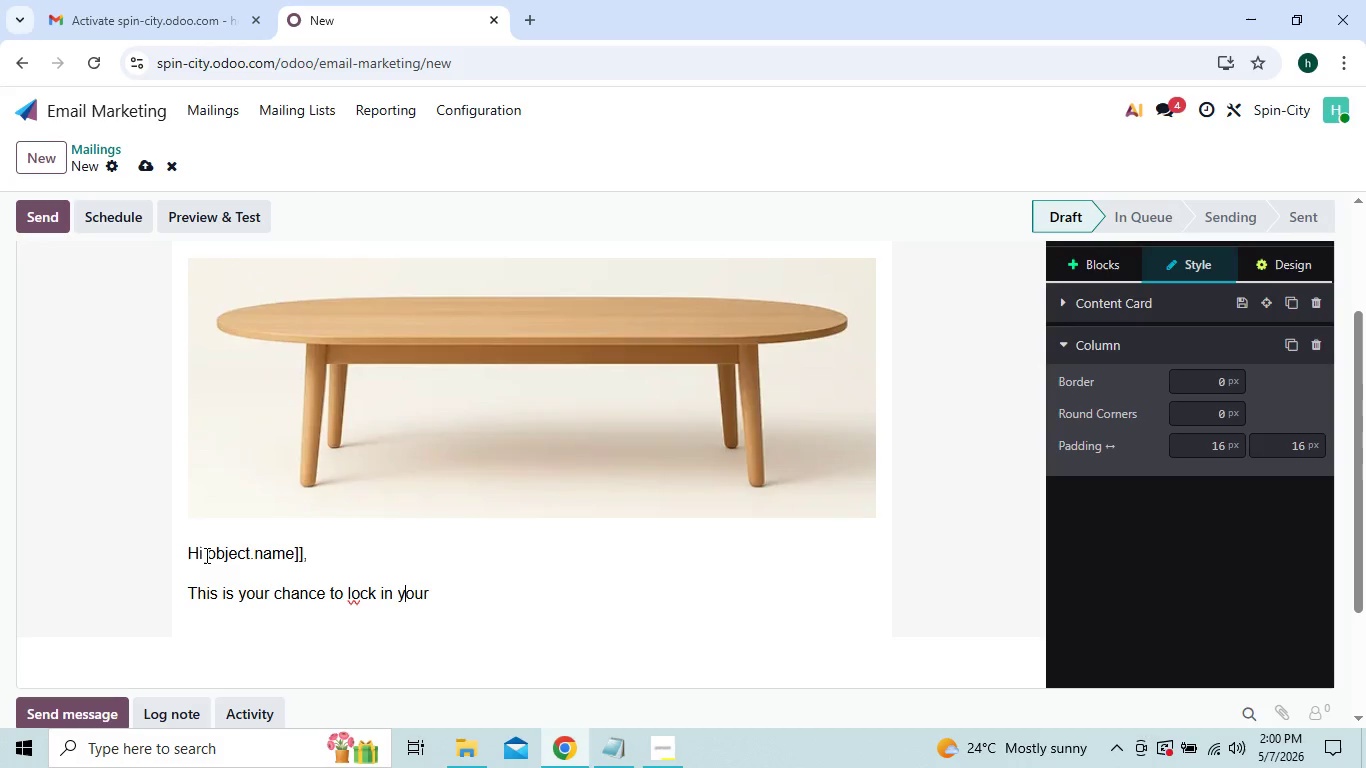 
key(ArrowRight)
 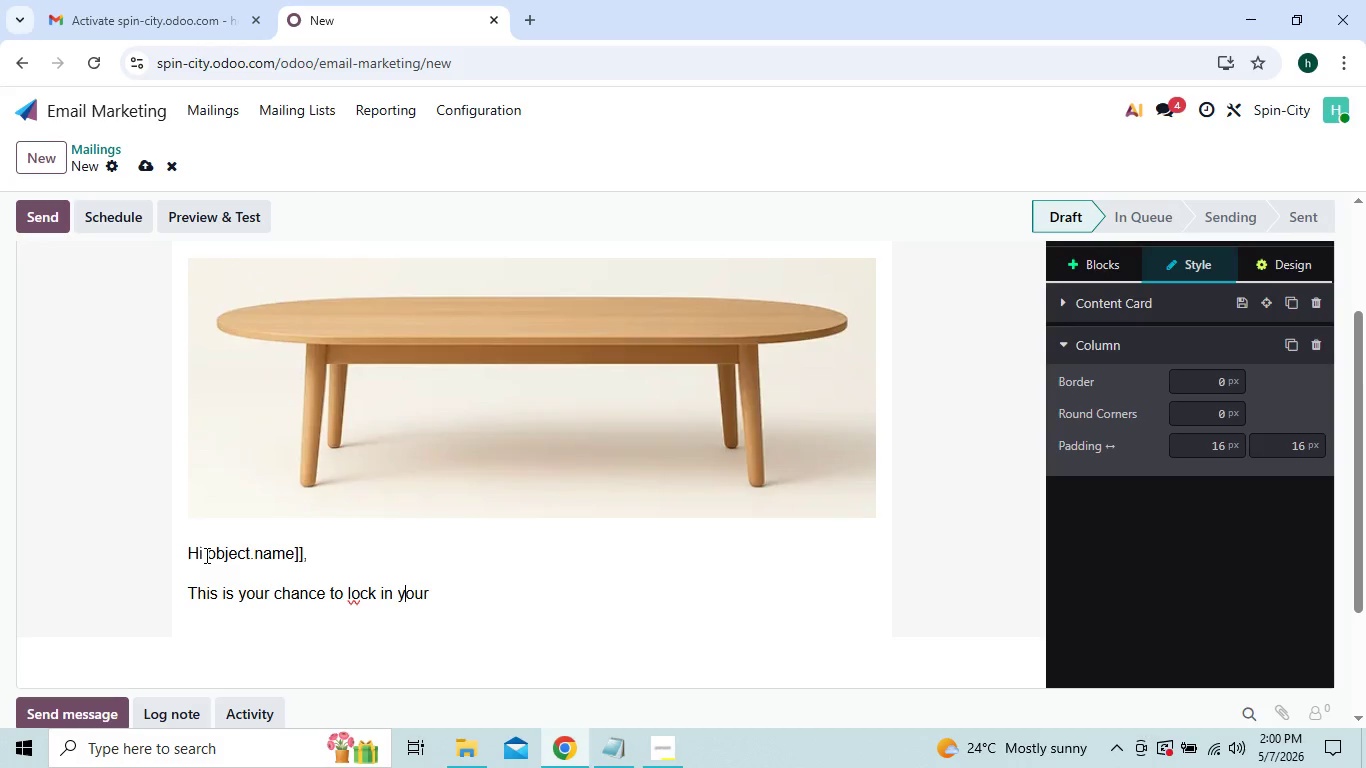 
key(ArrowRight)
 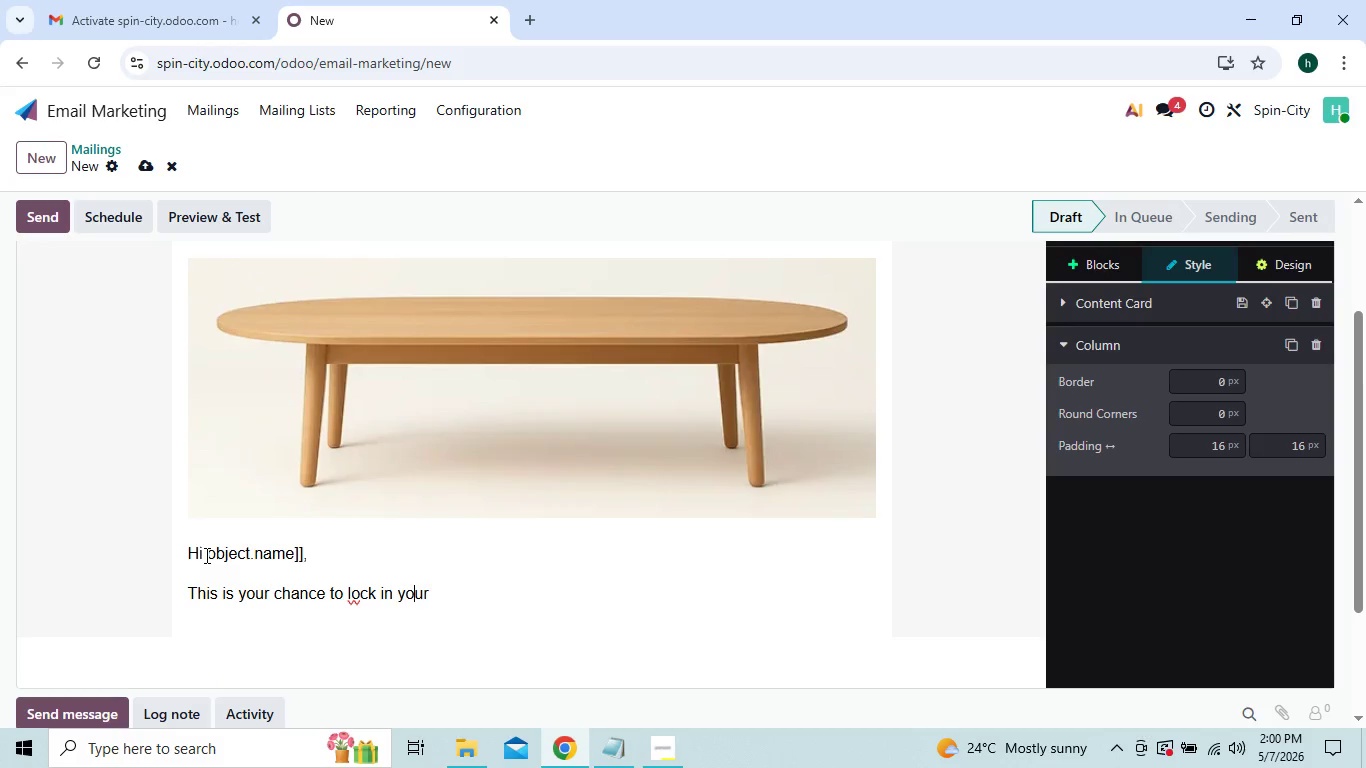 
key(ArrowRight)
 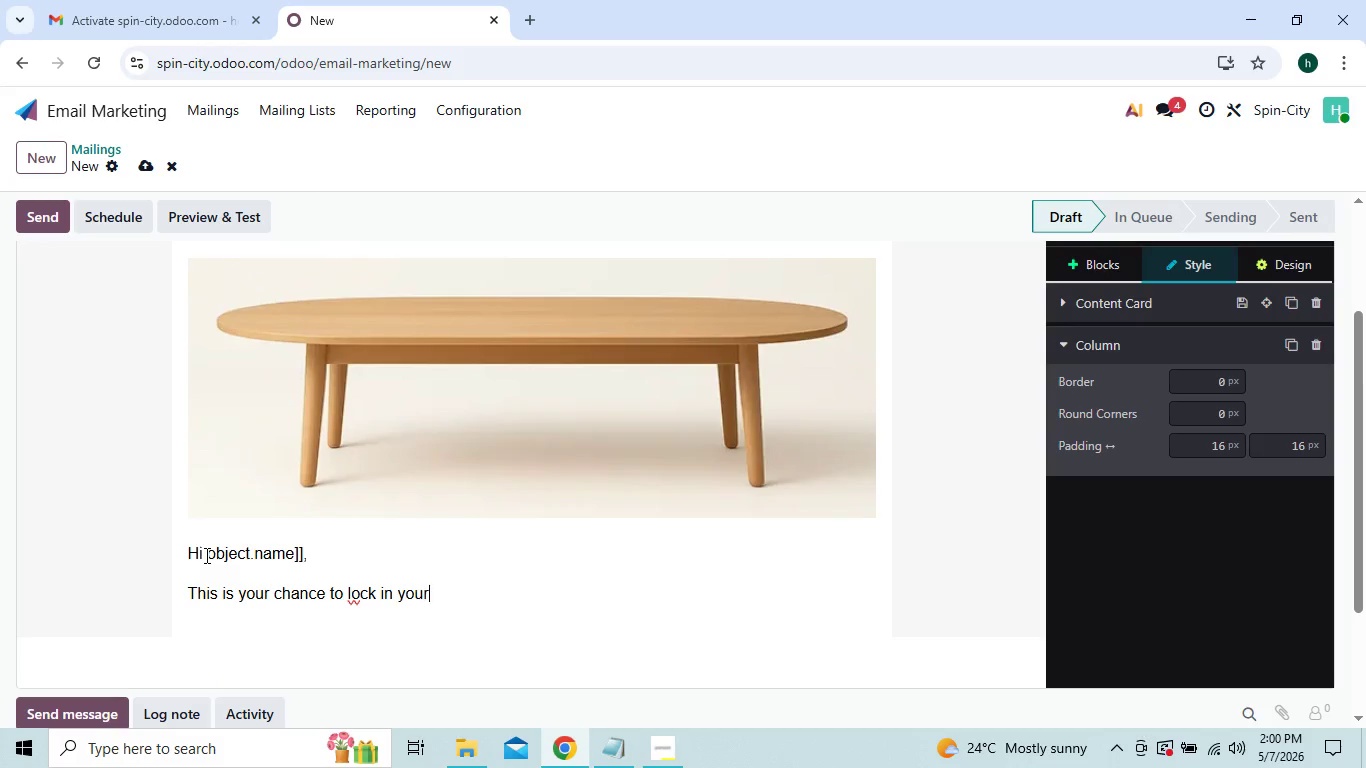 
key(ArrowRight)
 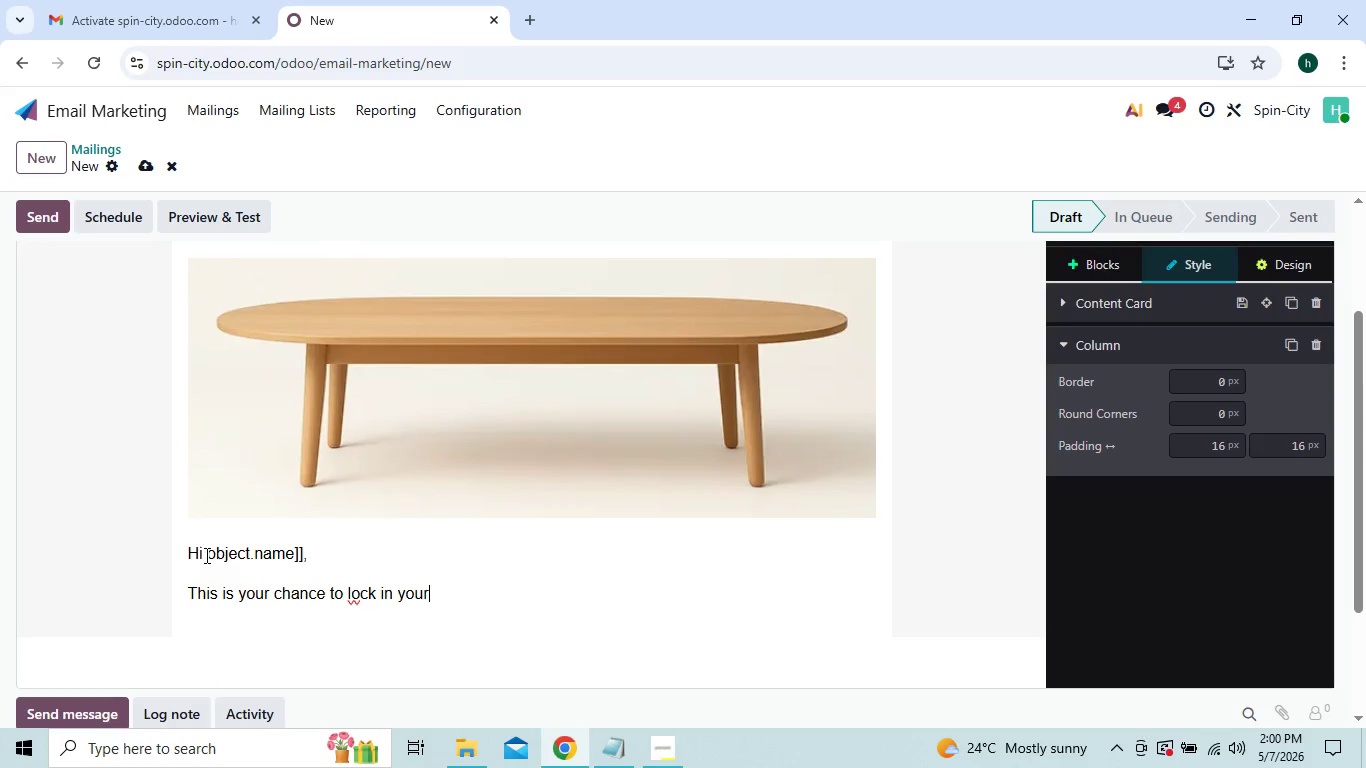 
type( spot for )
 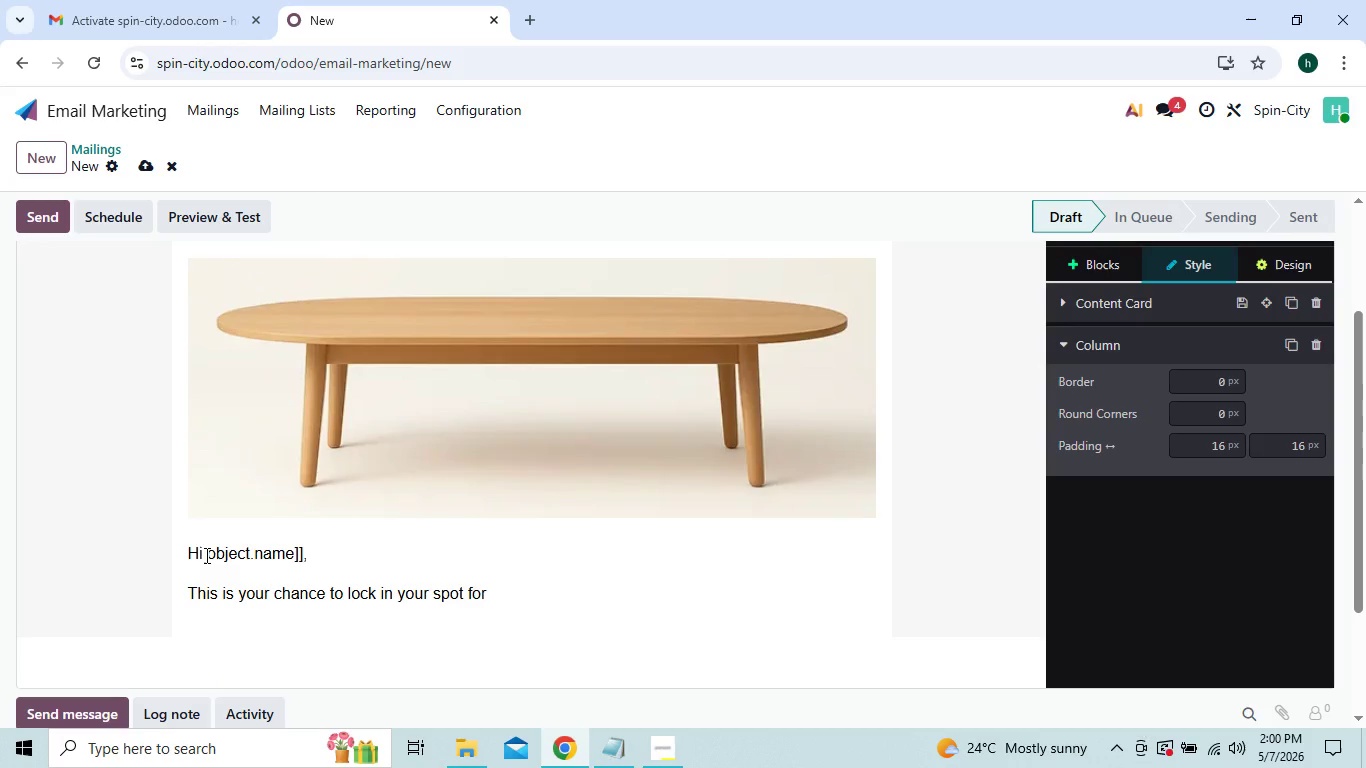 
type(Spin-)
 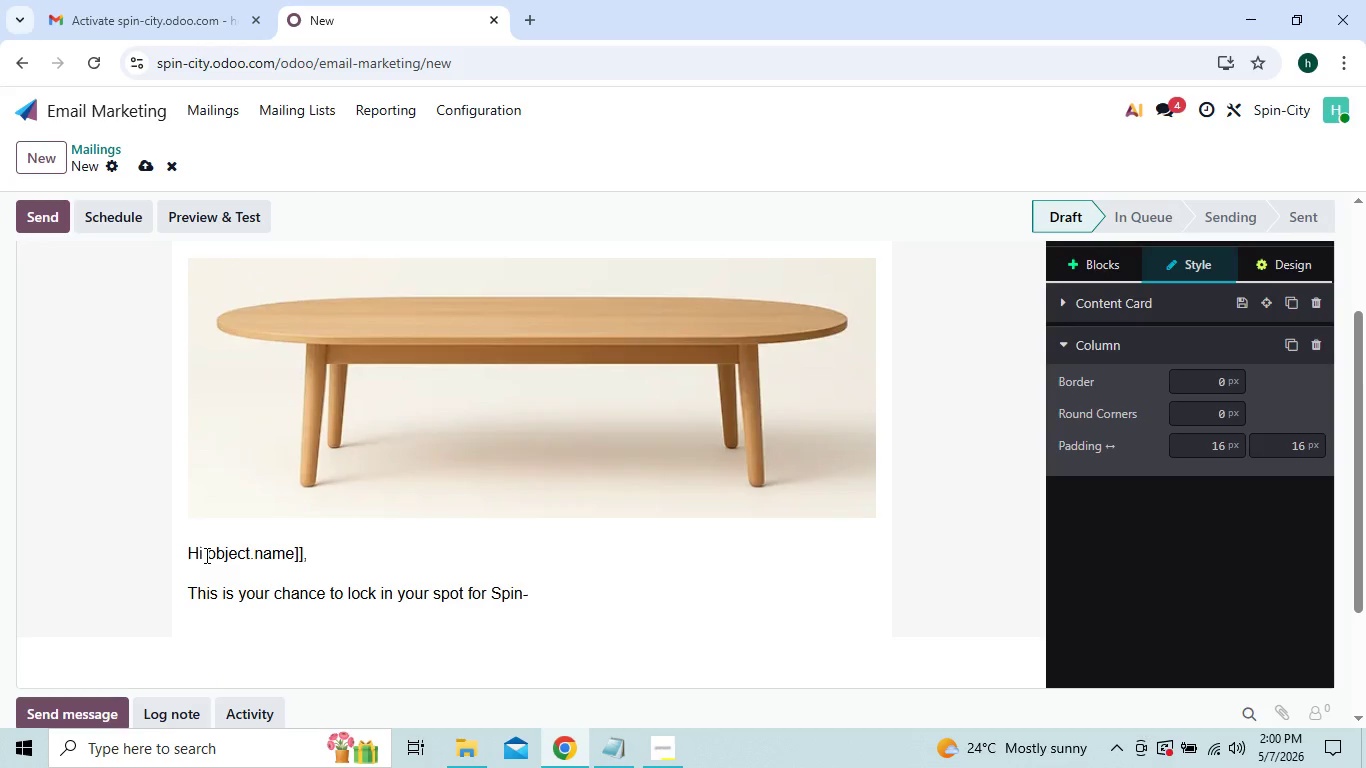 
type(City's biggest Th)
key(Backspace)
key(Backspace)
type(the)
key(Backspace)
type(emed skate event for the month.)
 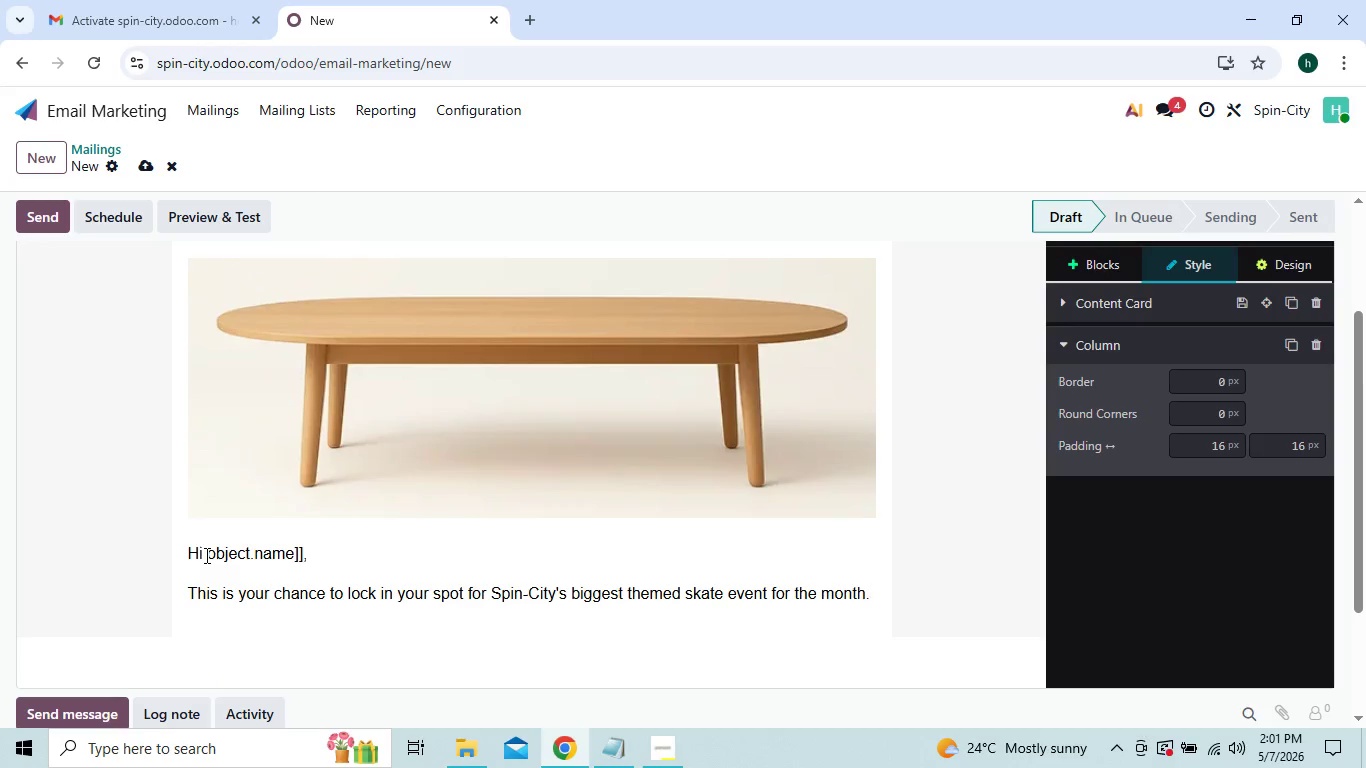 
key(Enter)
 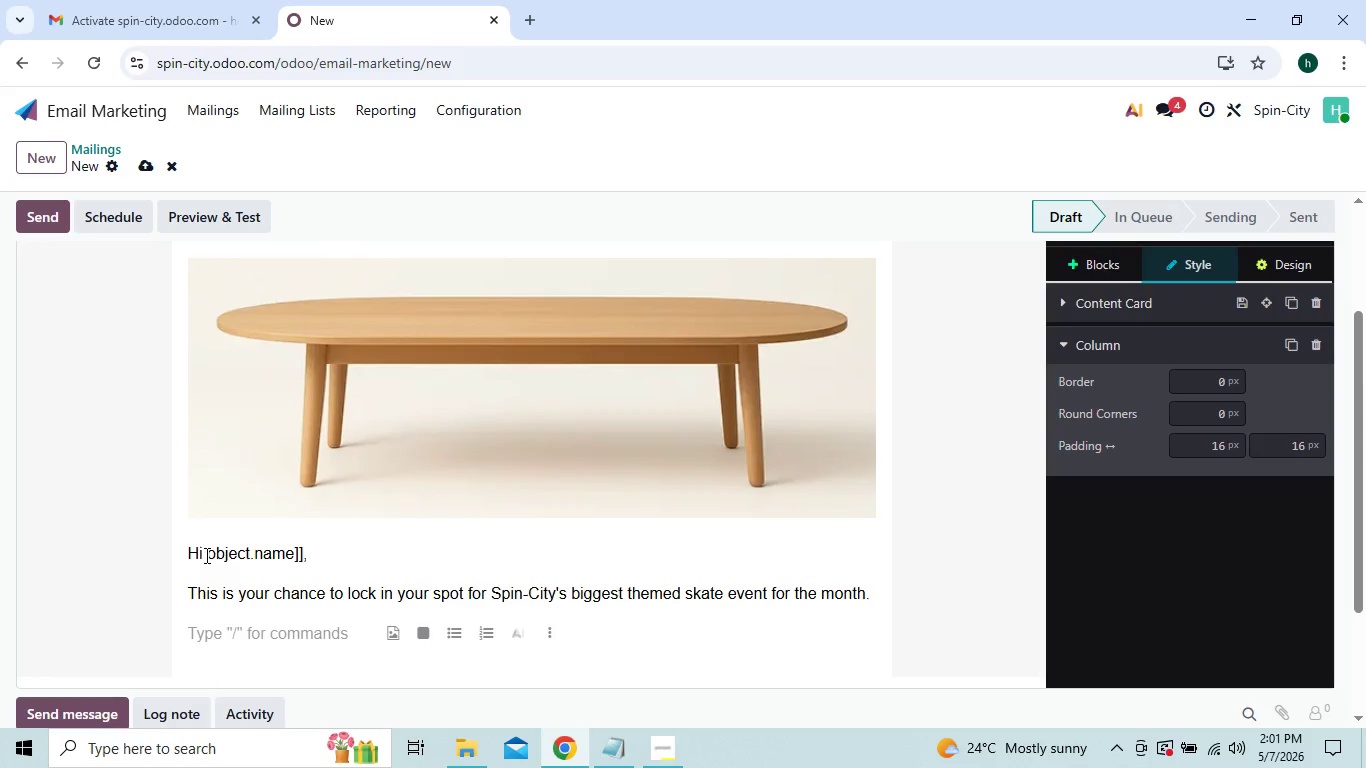 
type(Neon Glow Nights is almost here, and tickets re nearly gone.)
 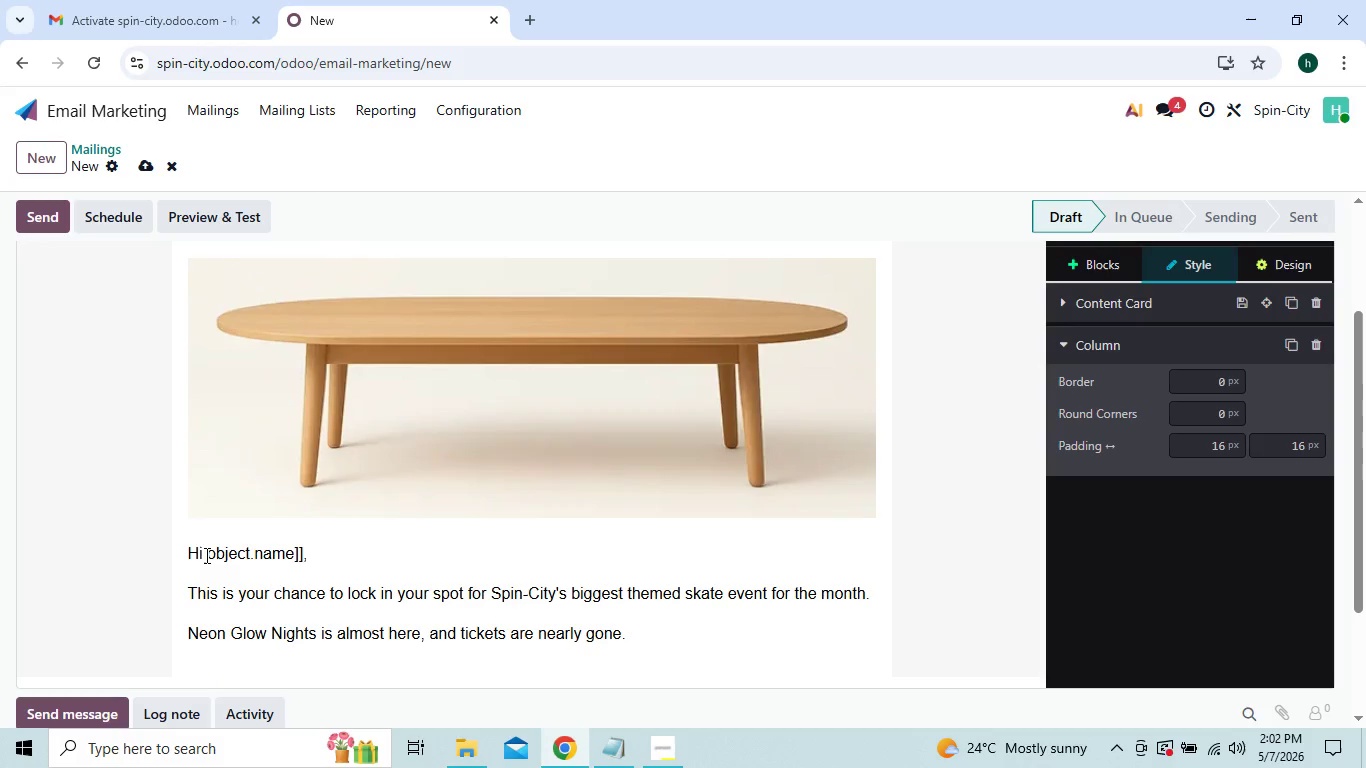 
key(Enter)
 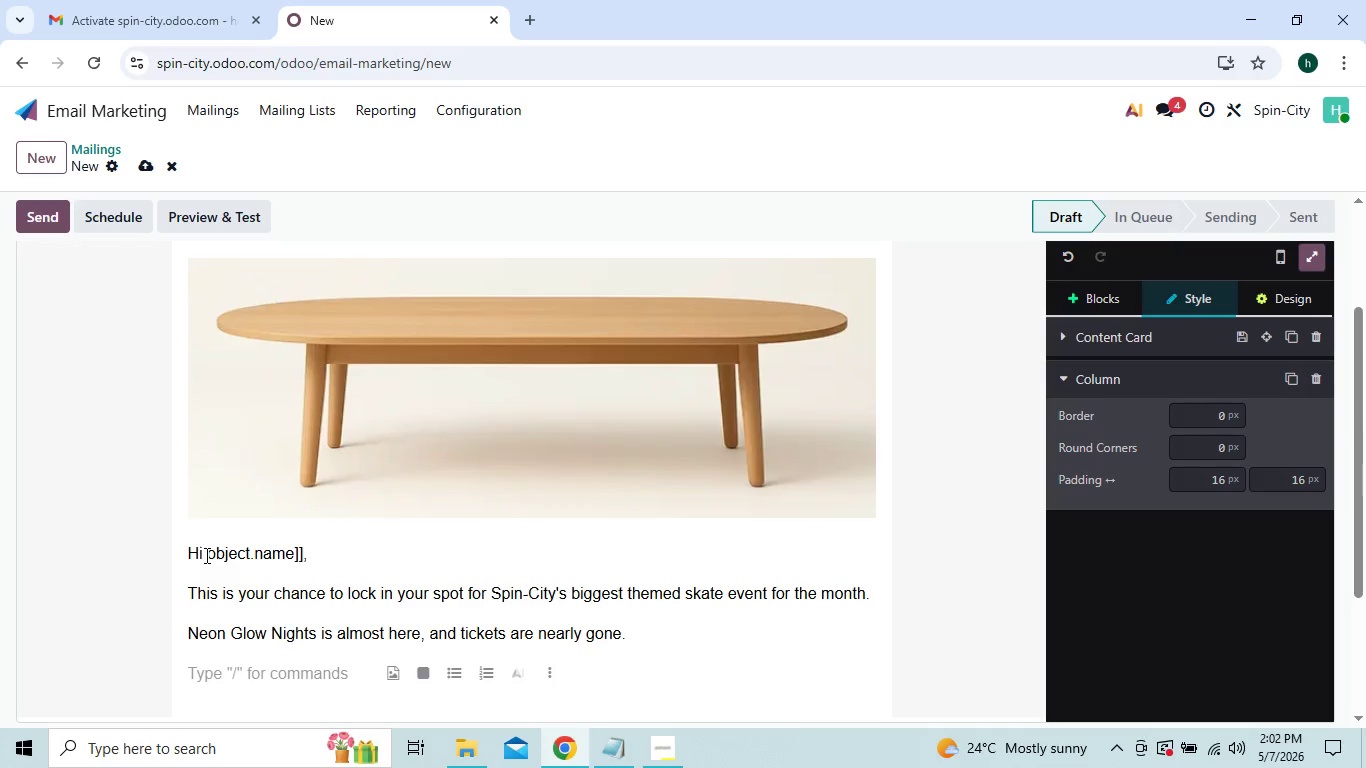 
type(Because you)
 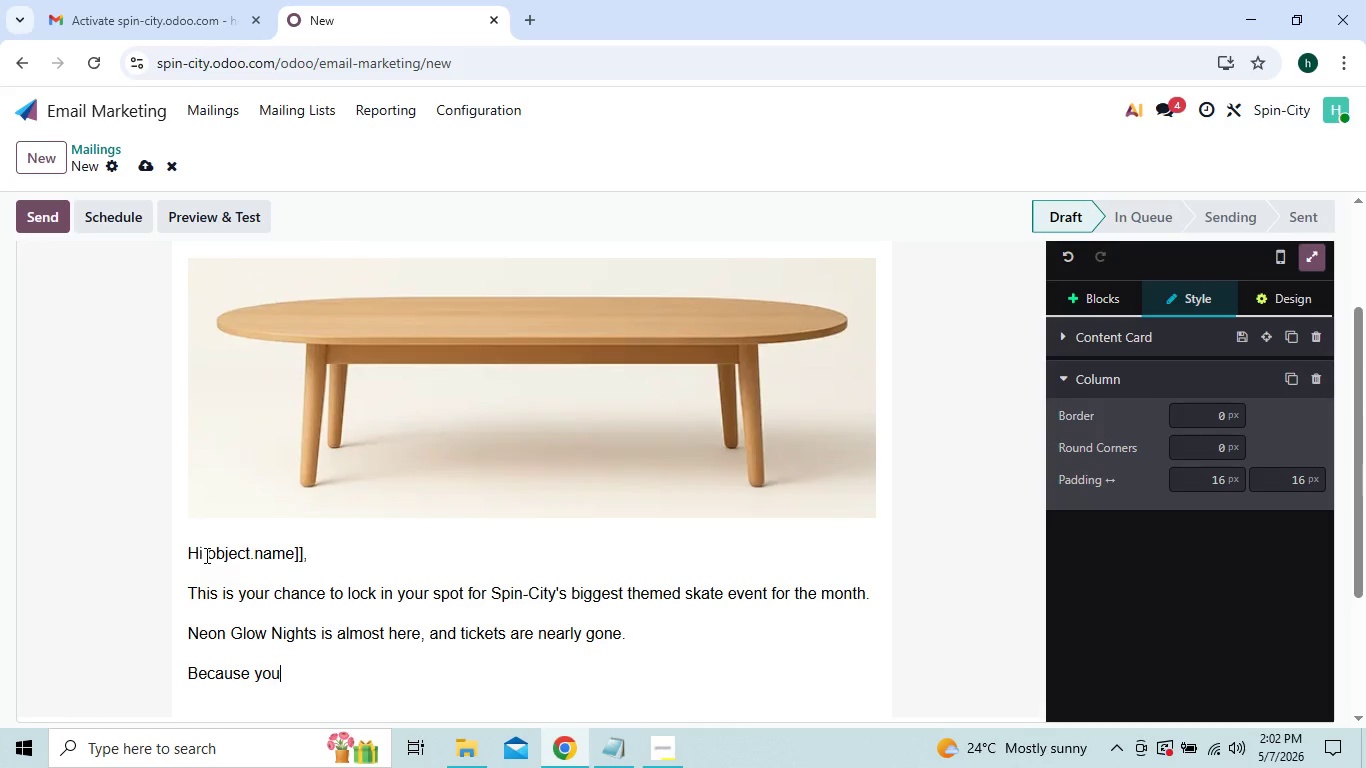 
wait(10.66)
 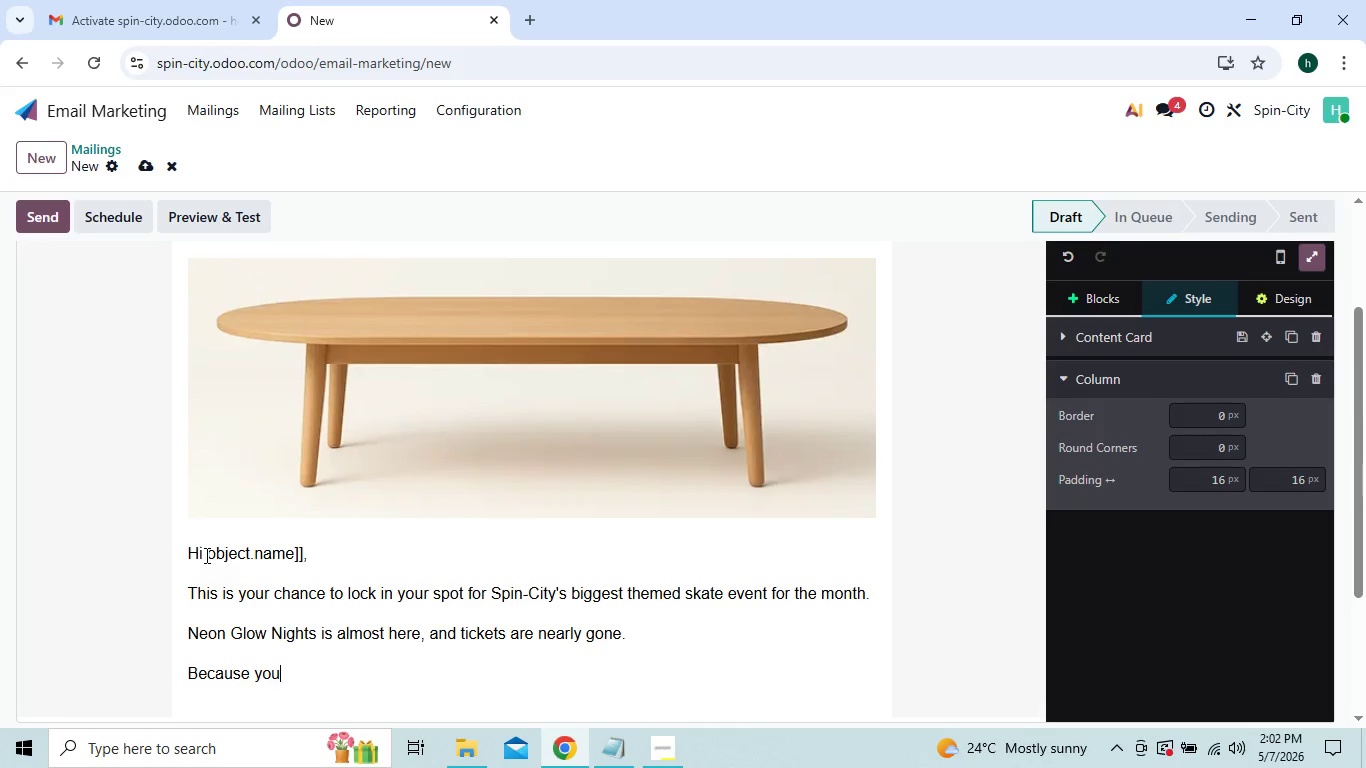 
type( marked that you may need skate rentals)
 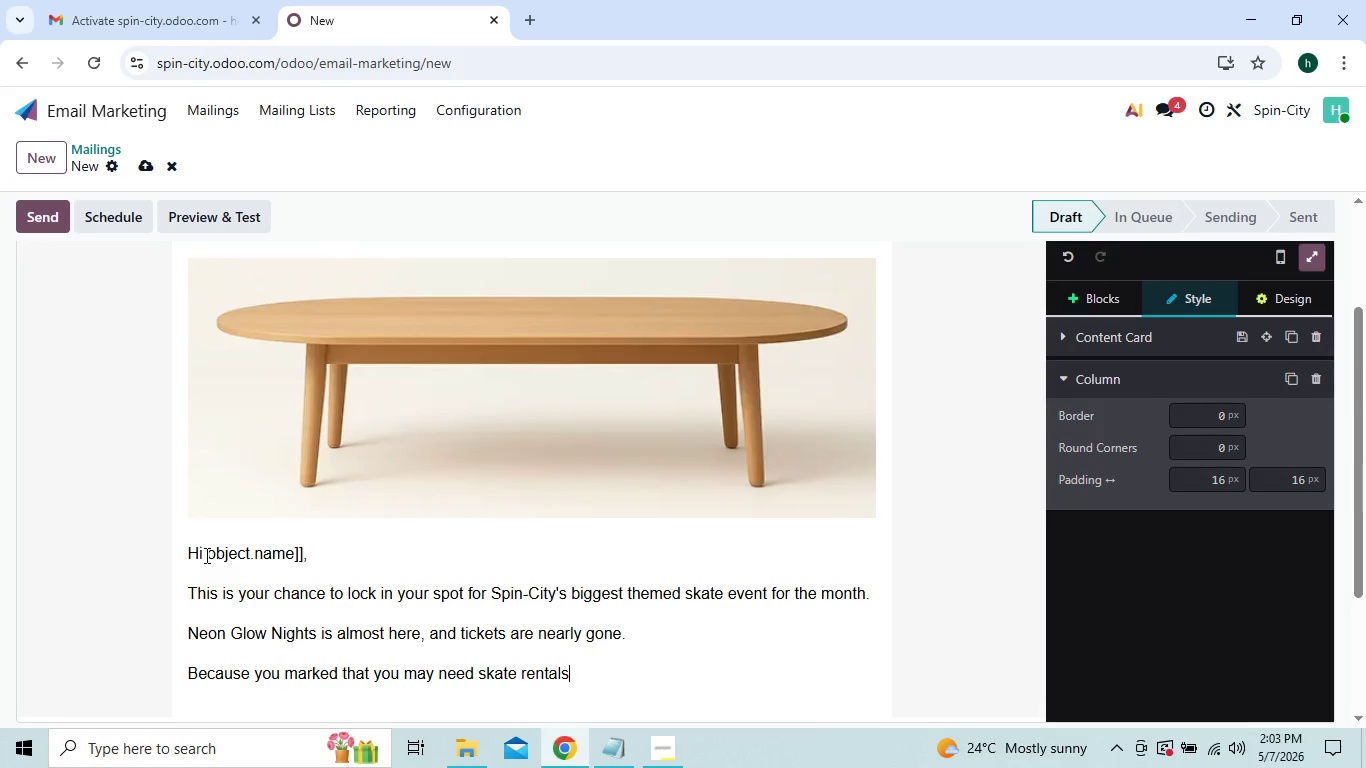 
type(, we've included a special bonus ust)
key(Backspace)
key(Backspace)
key(Backspace)
type(just for yo)
 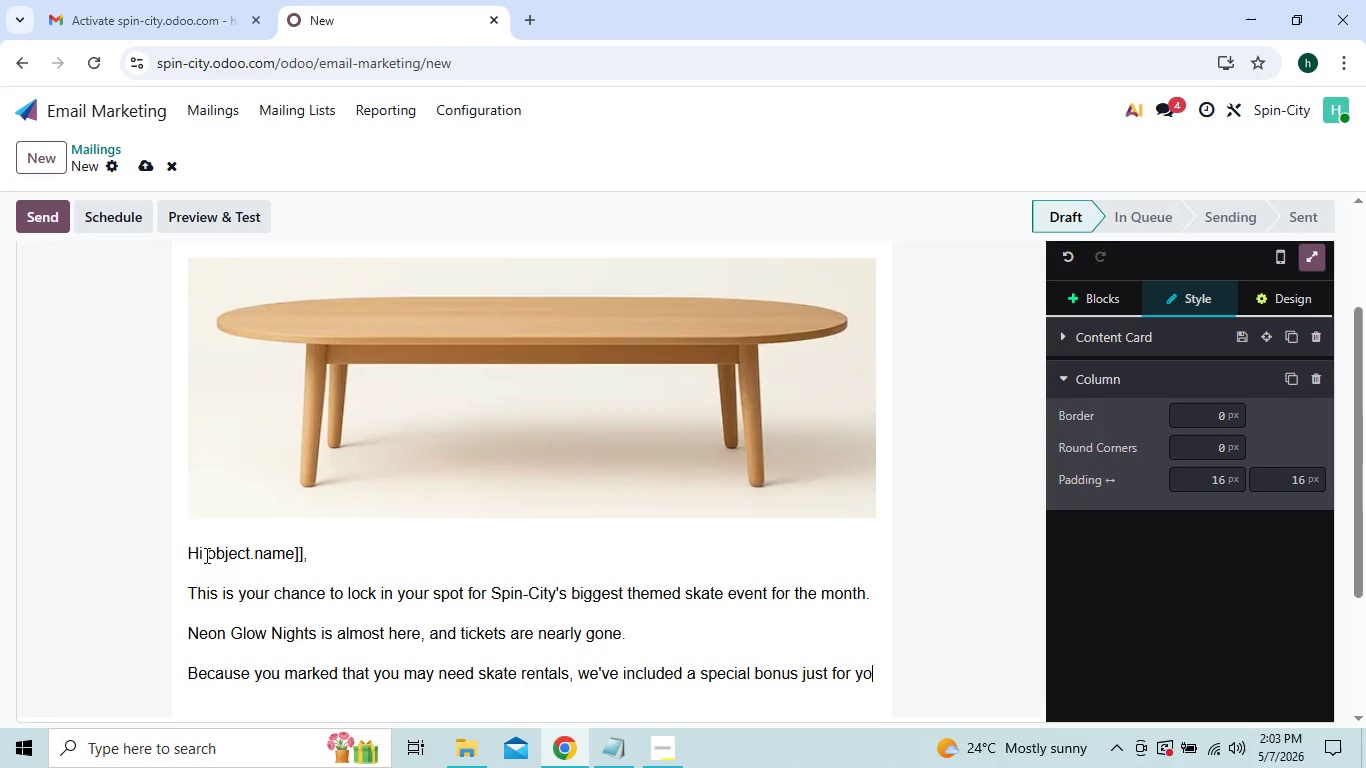 
wait(12.59)
 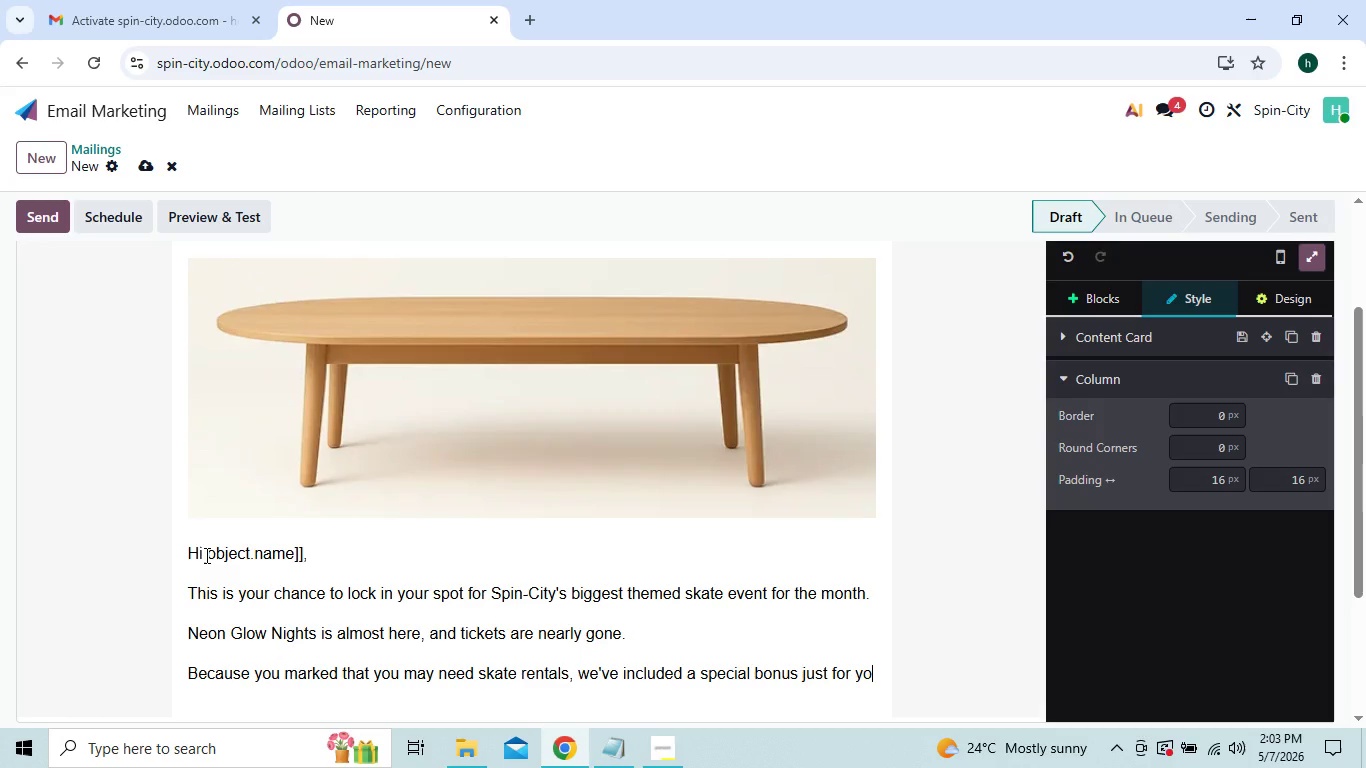 
key(U)
 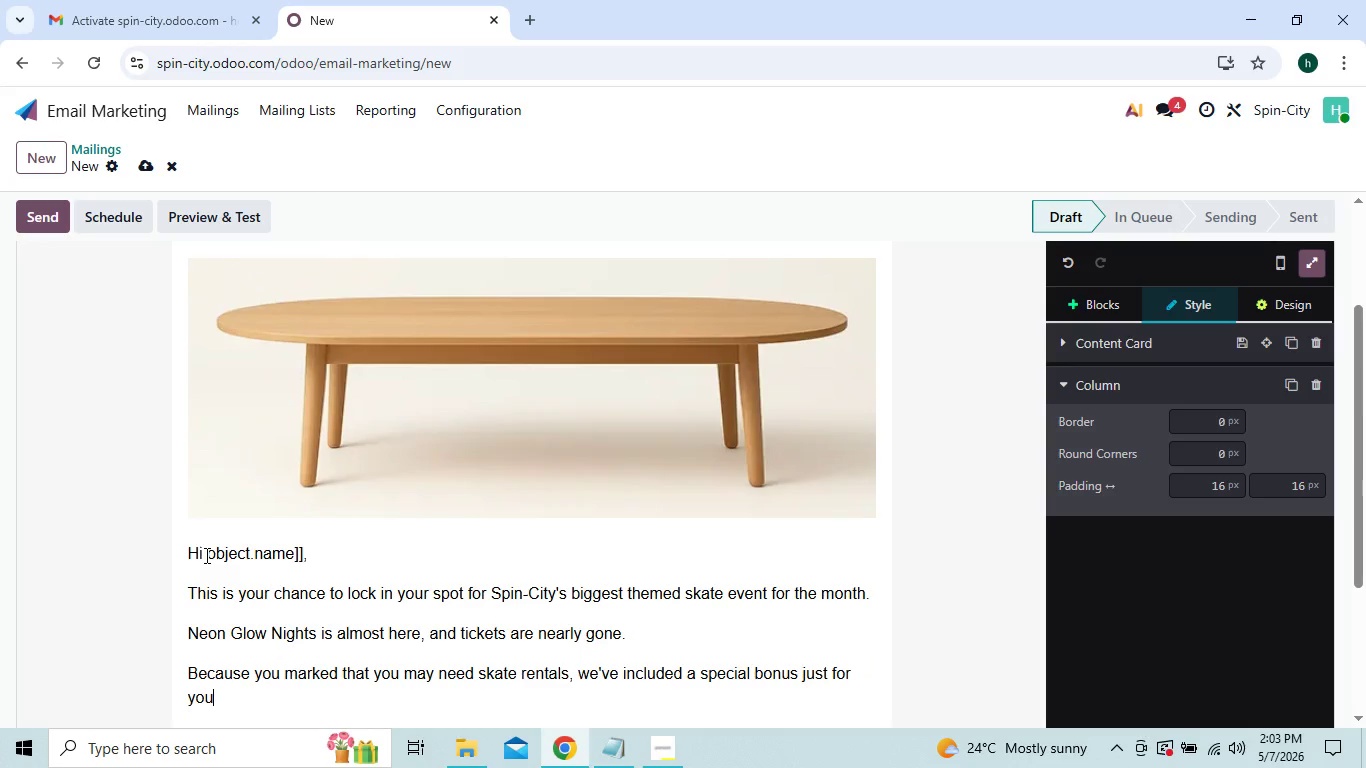 
key(Shift+Semicolon)
 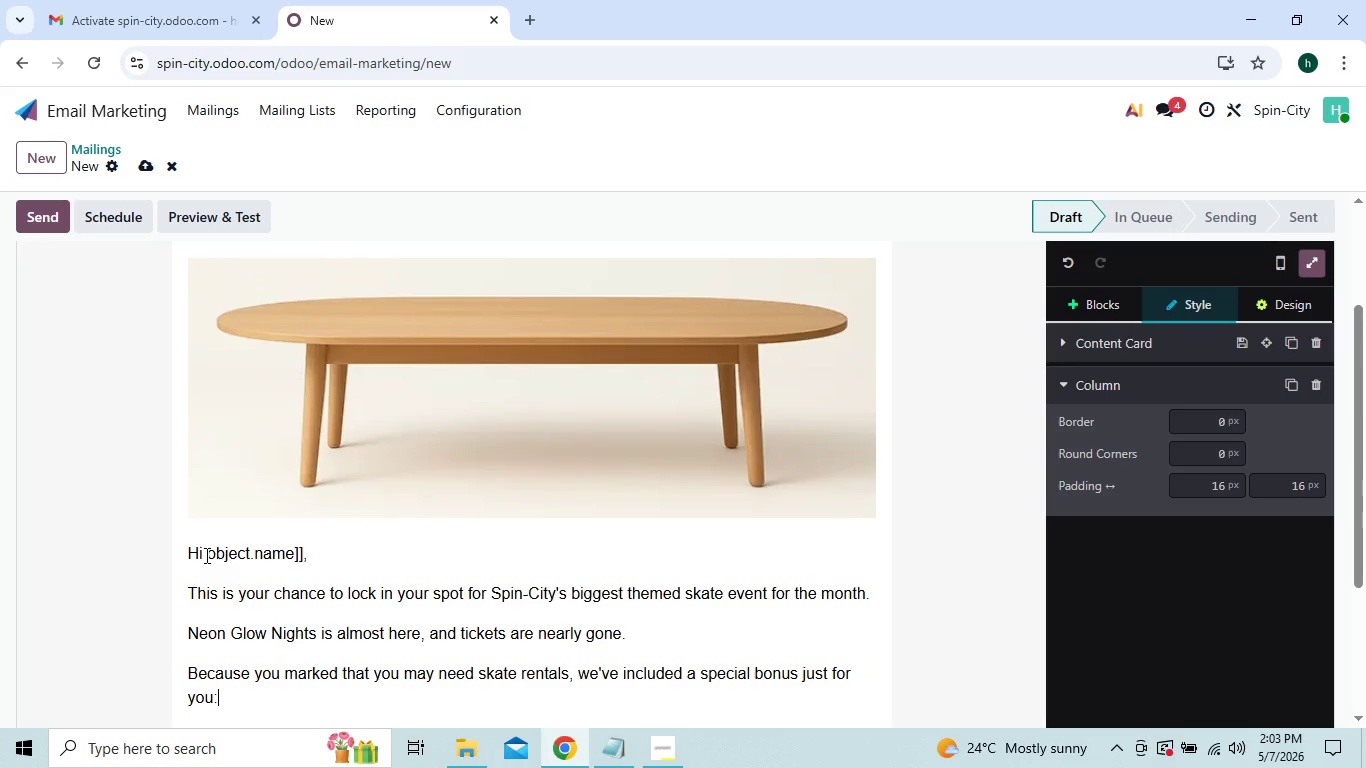 
key(Enter)
 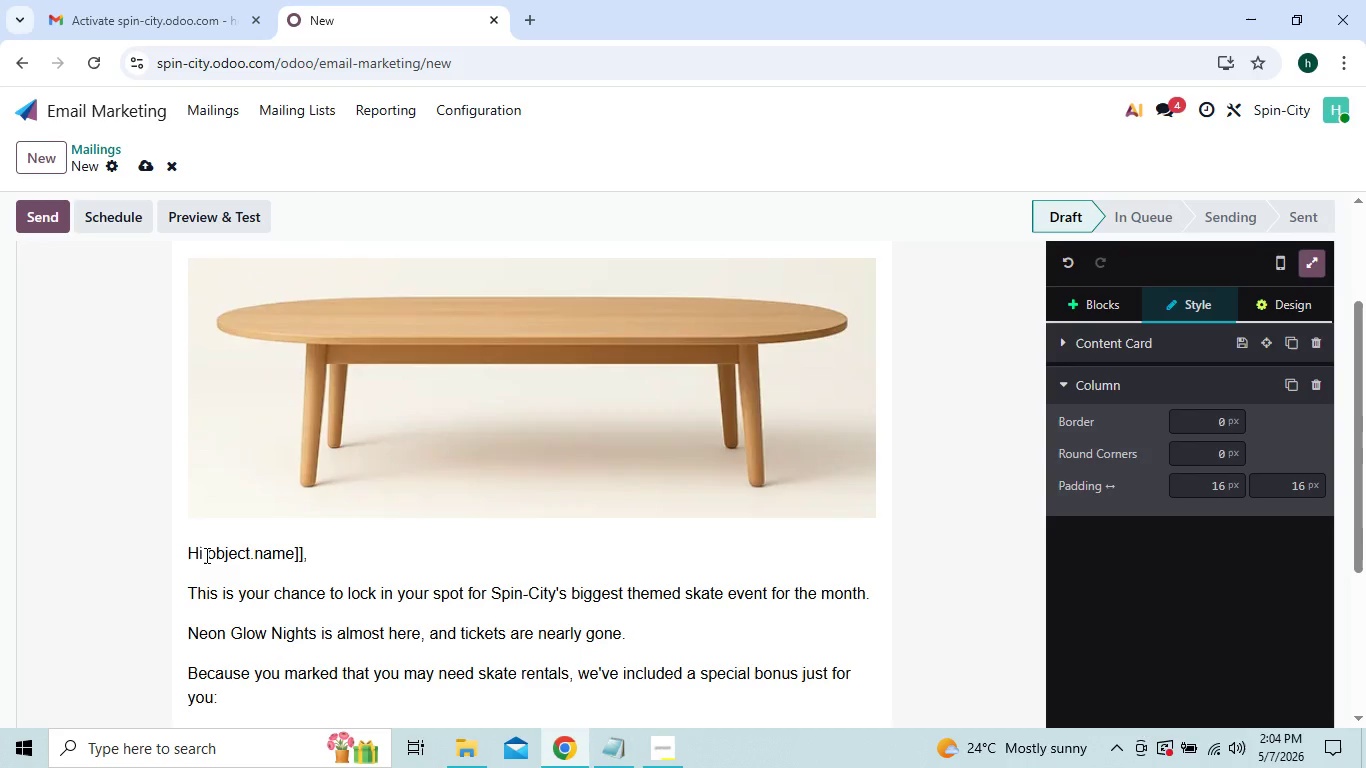 
wait(12.2)
 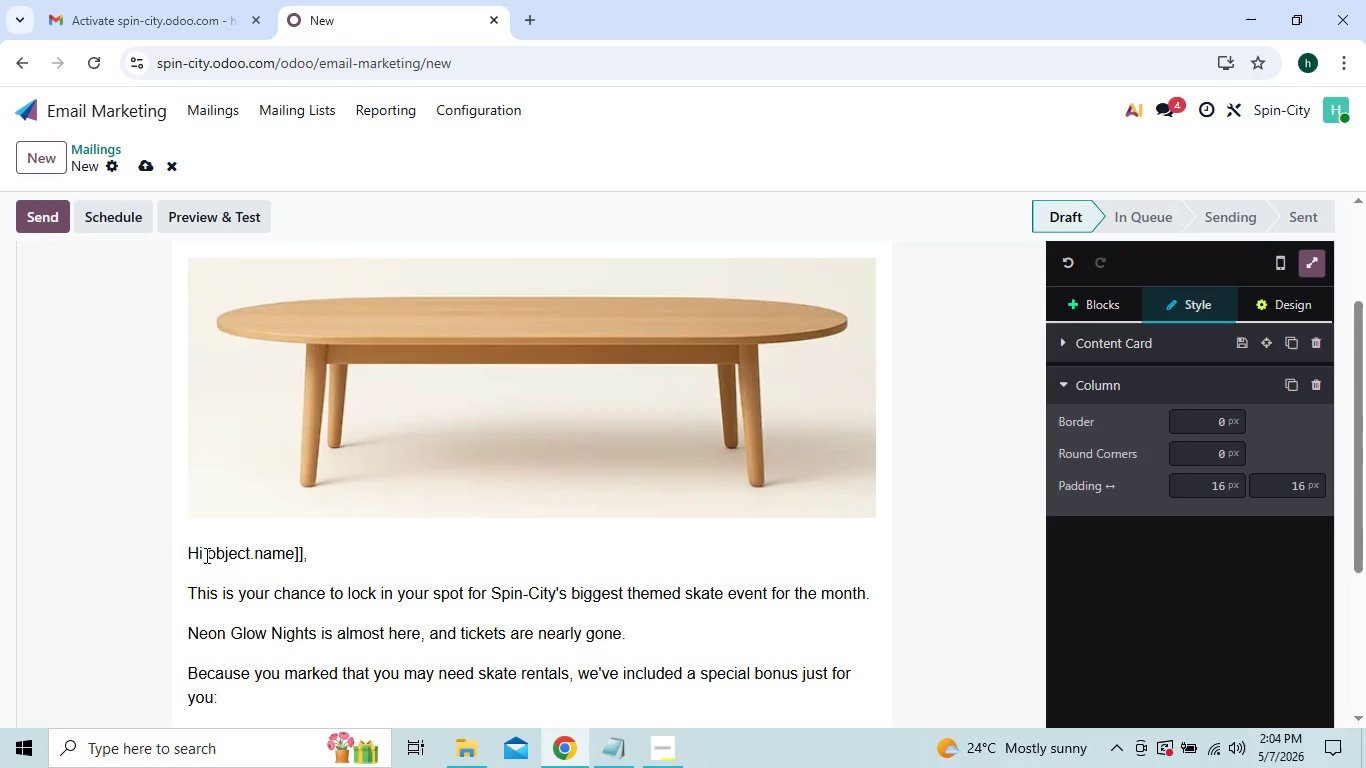 
type([PrintScreen]Rena)
key(Backspace)
type(tal )
key(Backspace)
key(Backspace)
key(Backspace)
key(Backspace)
key(Backspace)
key(Backspace)
key(Backspace)
key(Backspace)
key(Backspace)
key(Backspace)
type(Disc)
 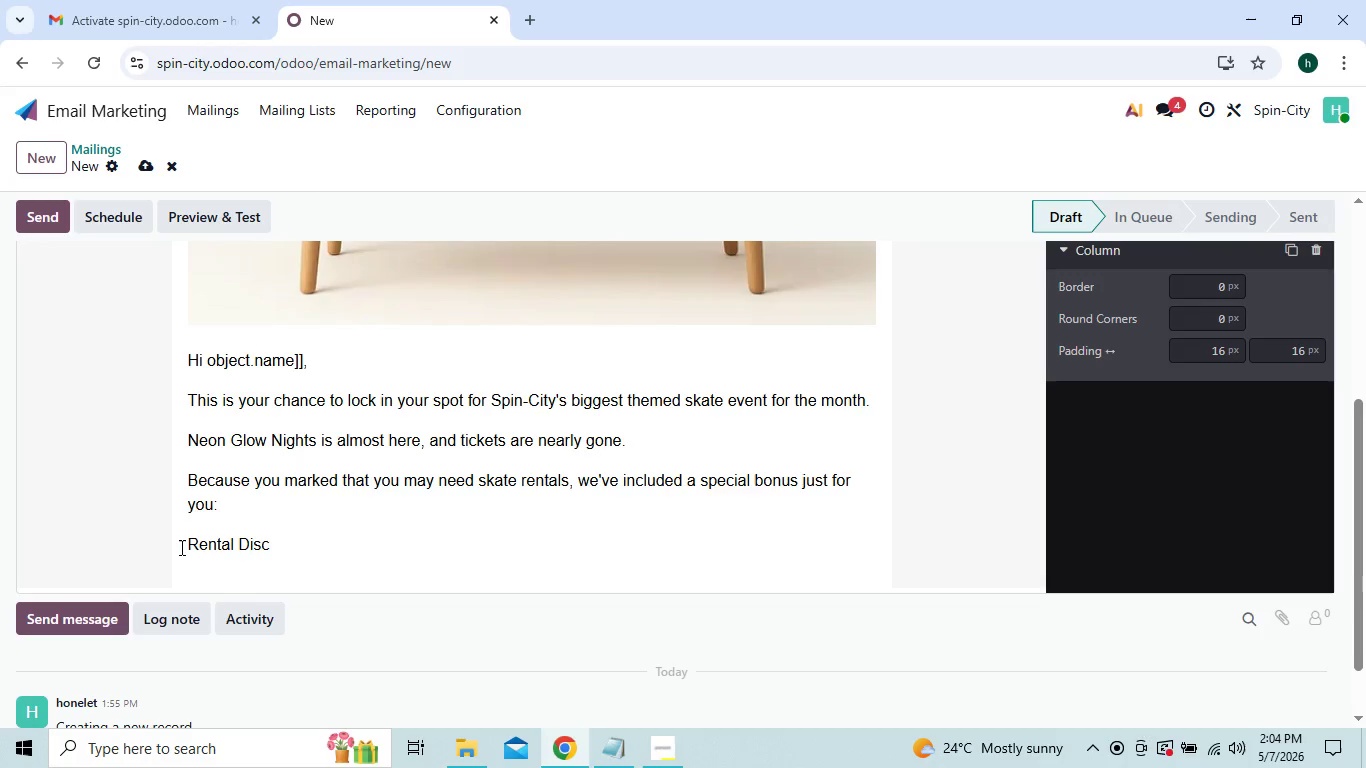 
type(ount Code)
 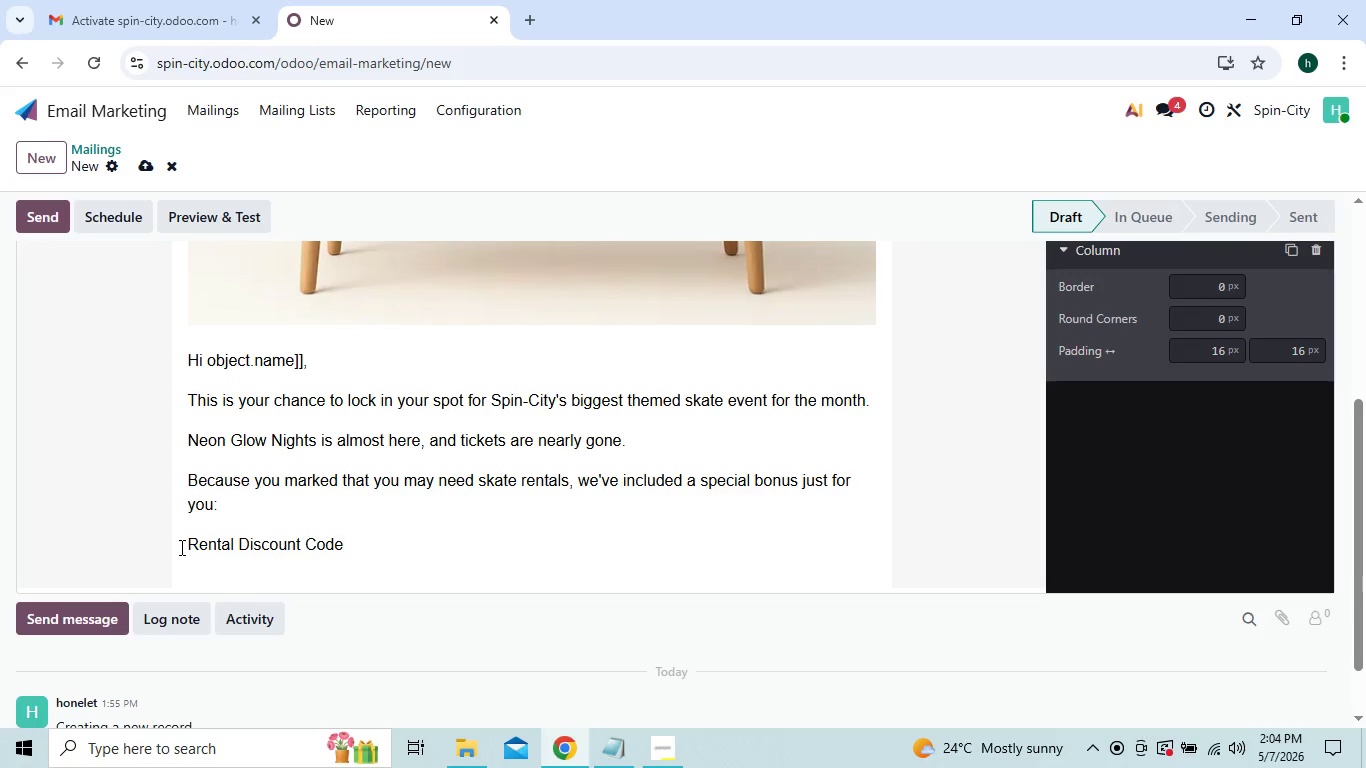 
key(Shift+Enter)
 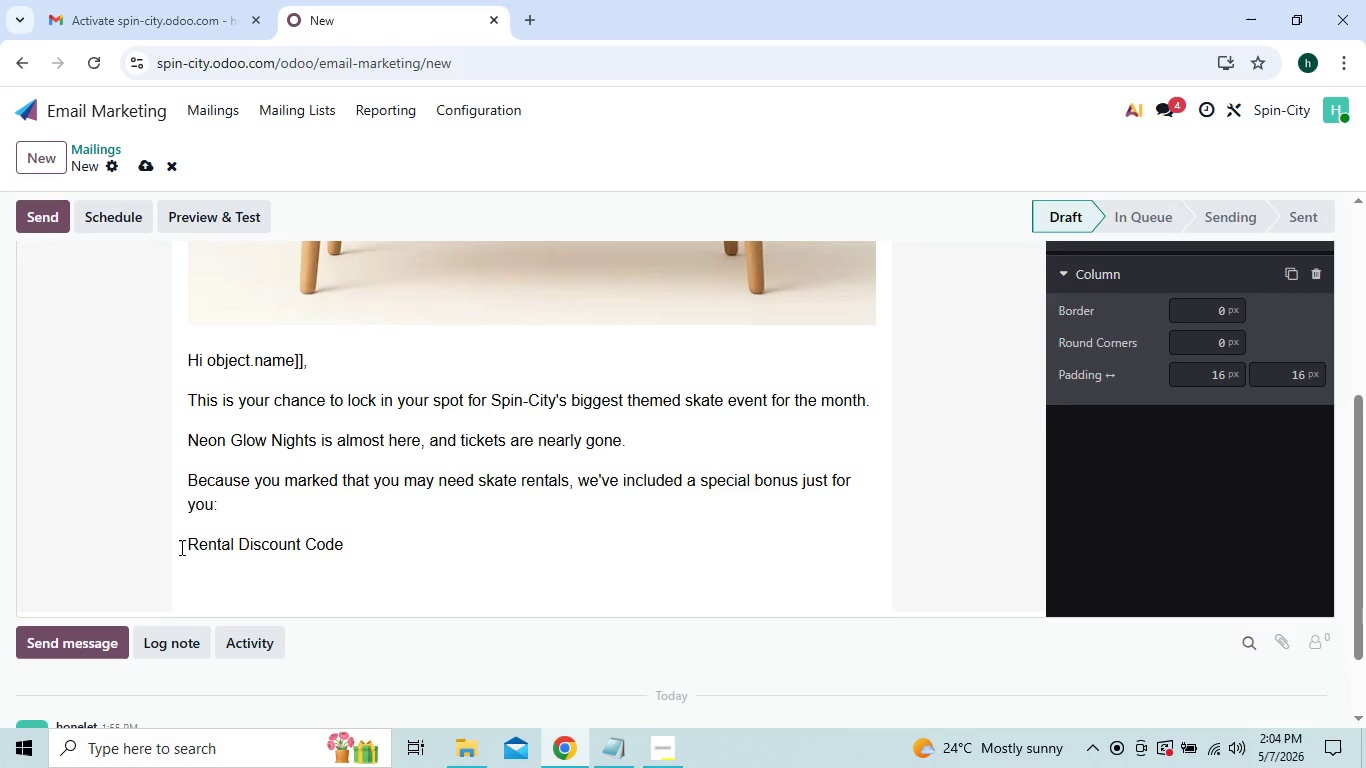 
wait(5.22)
 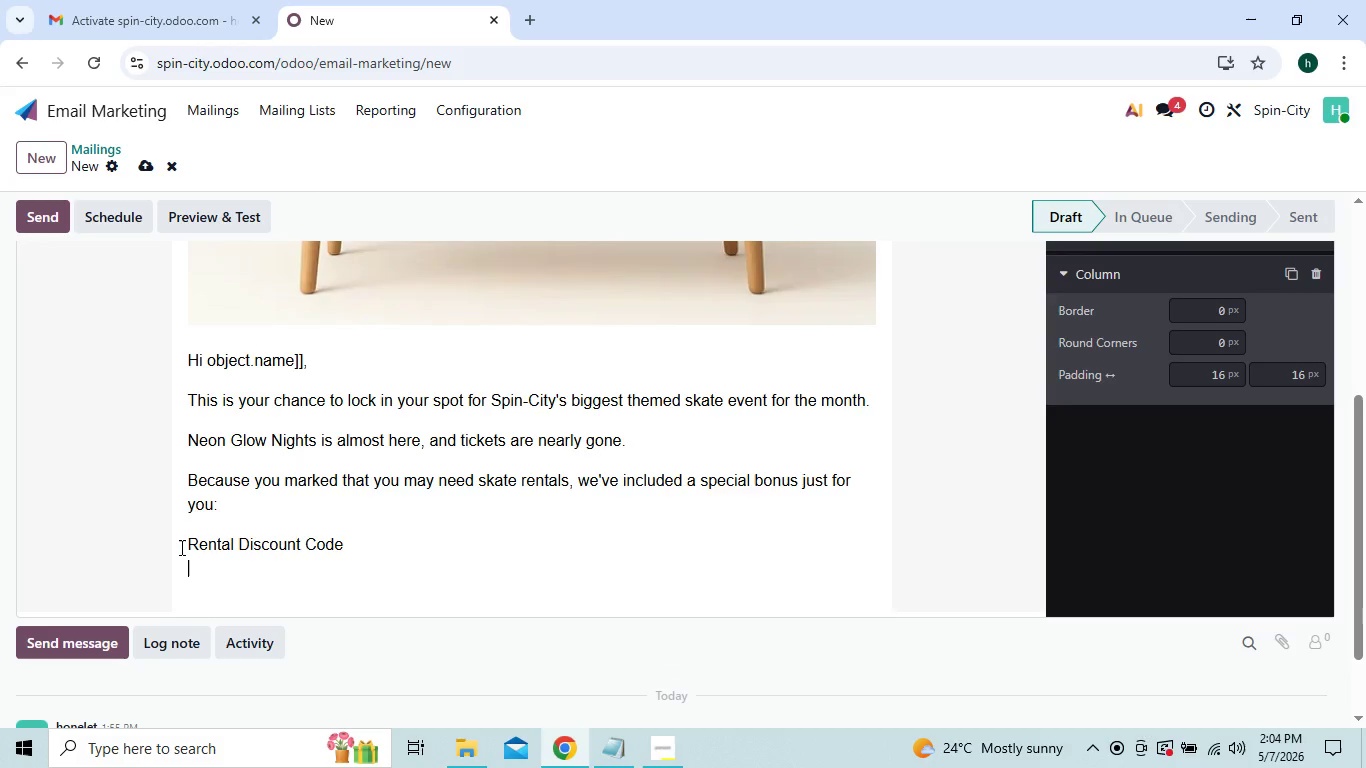 
key(Backspace)
 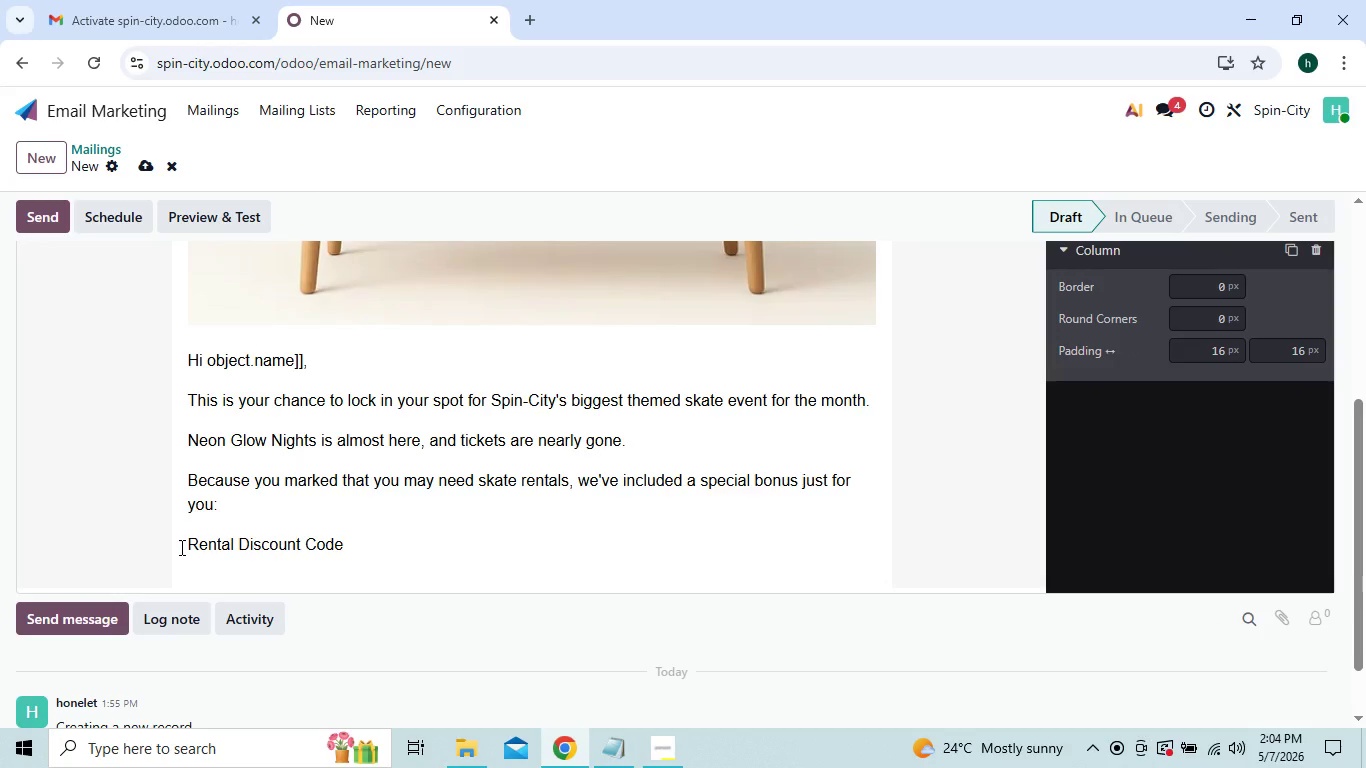 
key(Enter)
 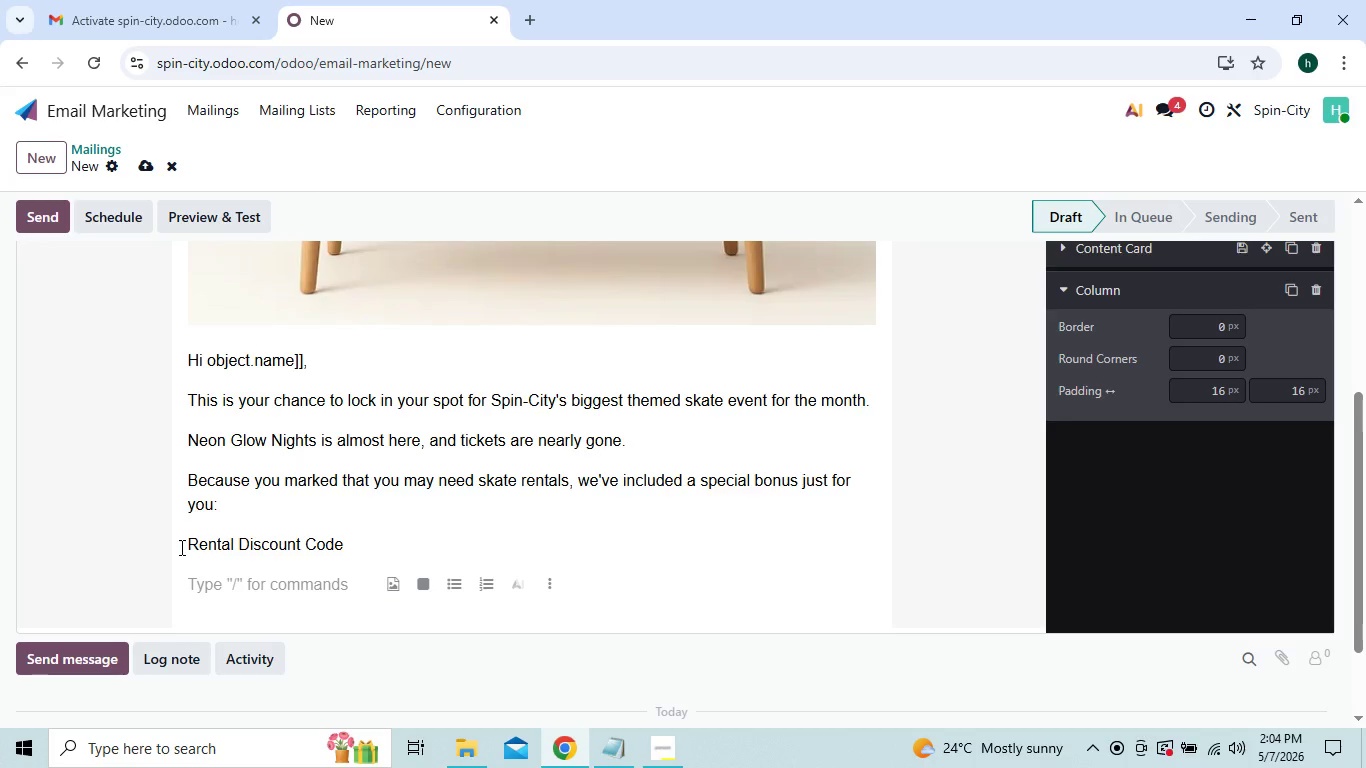 
type(use)
 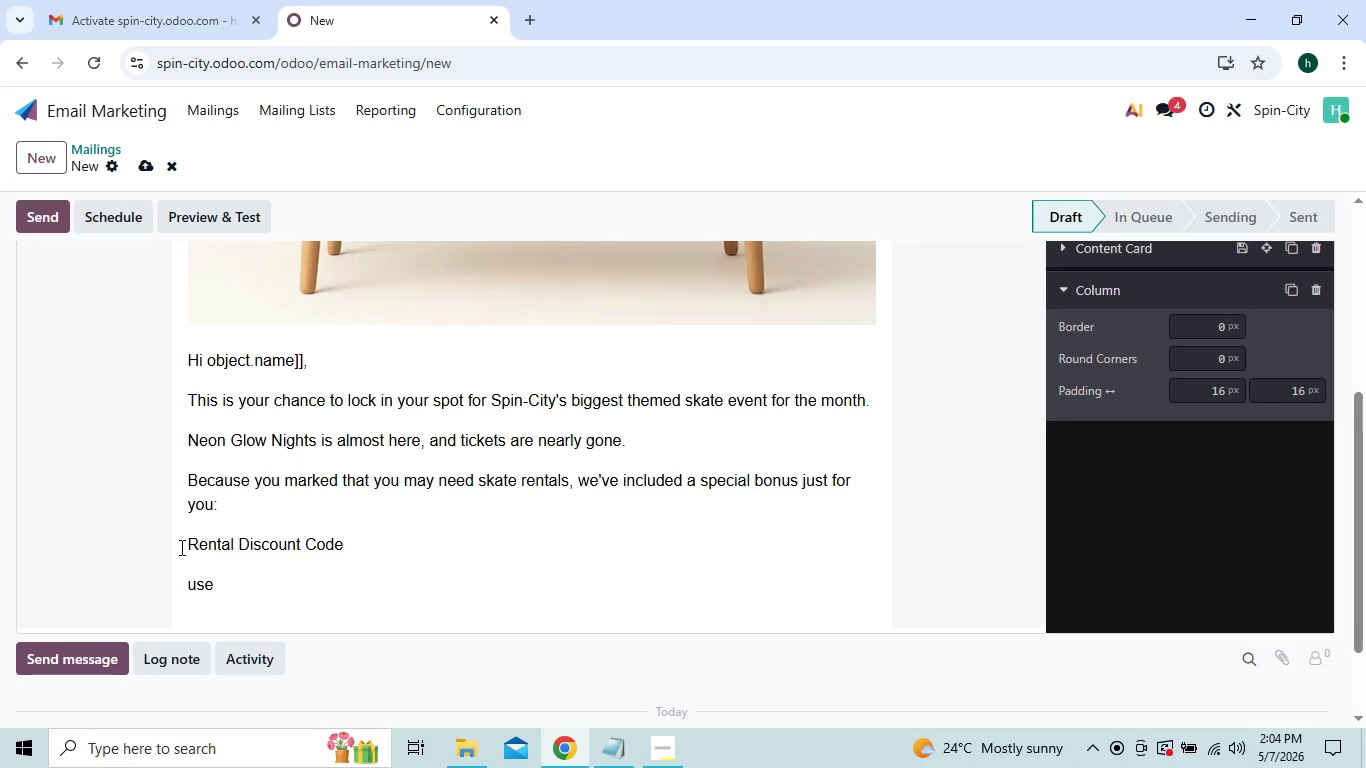 
type( code:)
 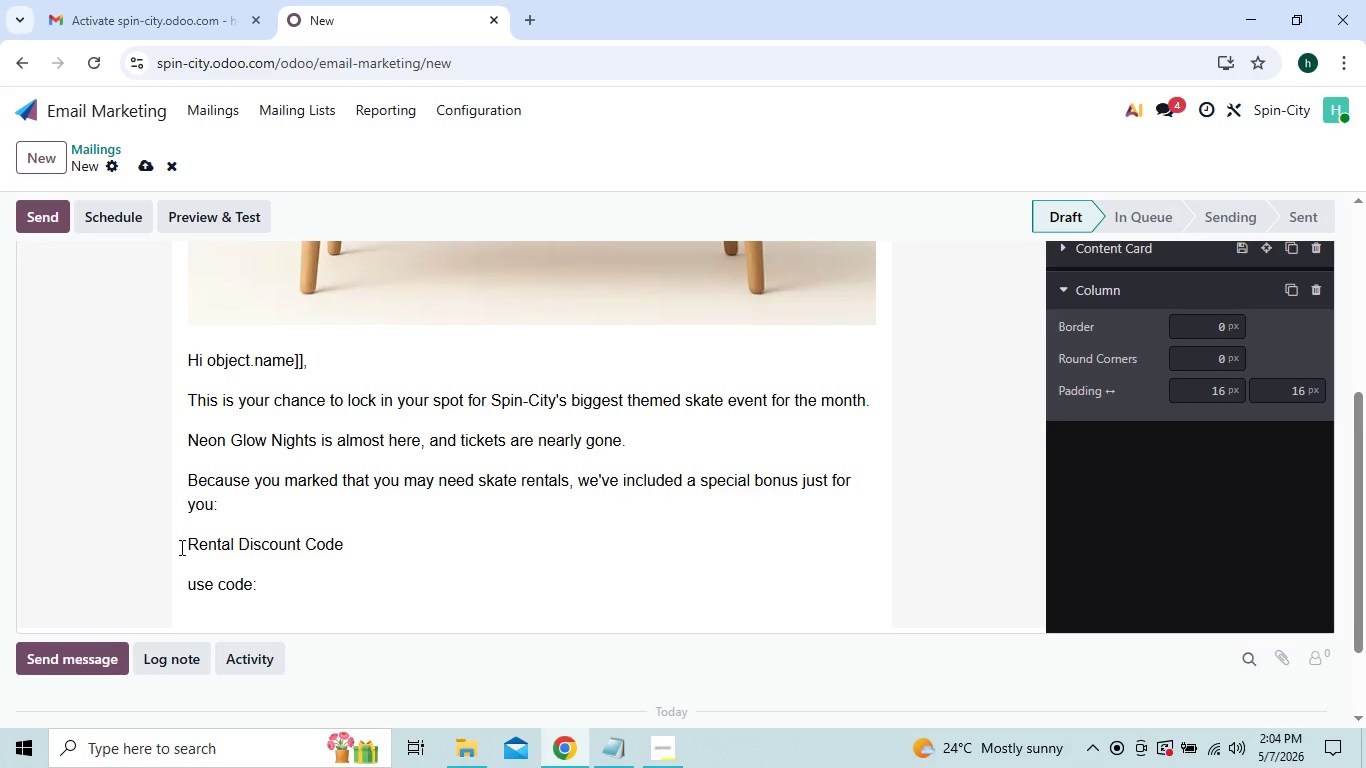 
wait(13.95)
 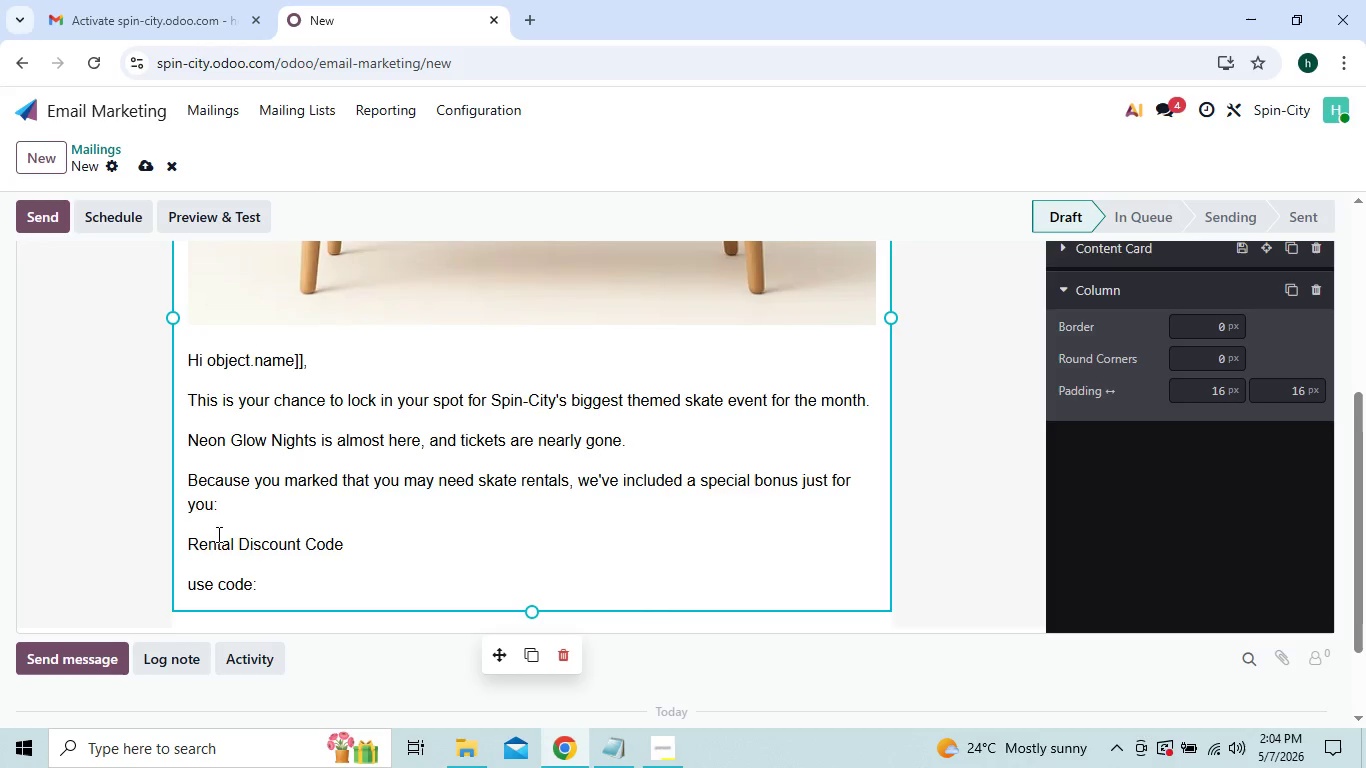 
double_click([274, 440])
 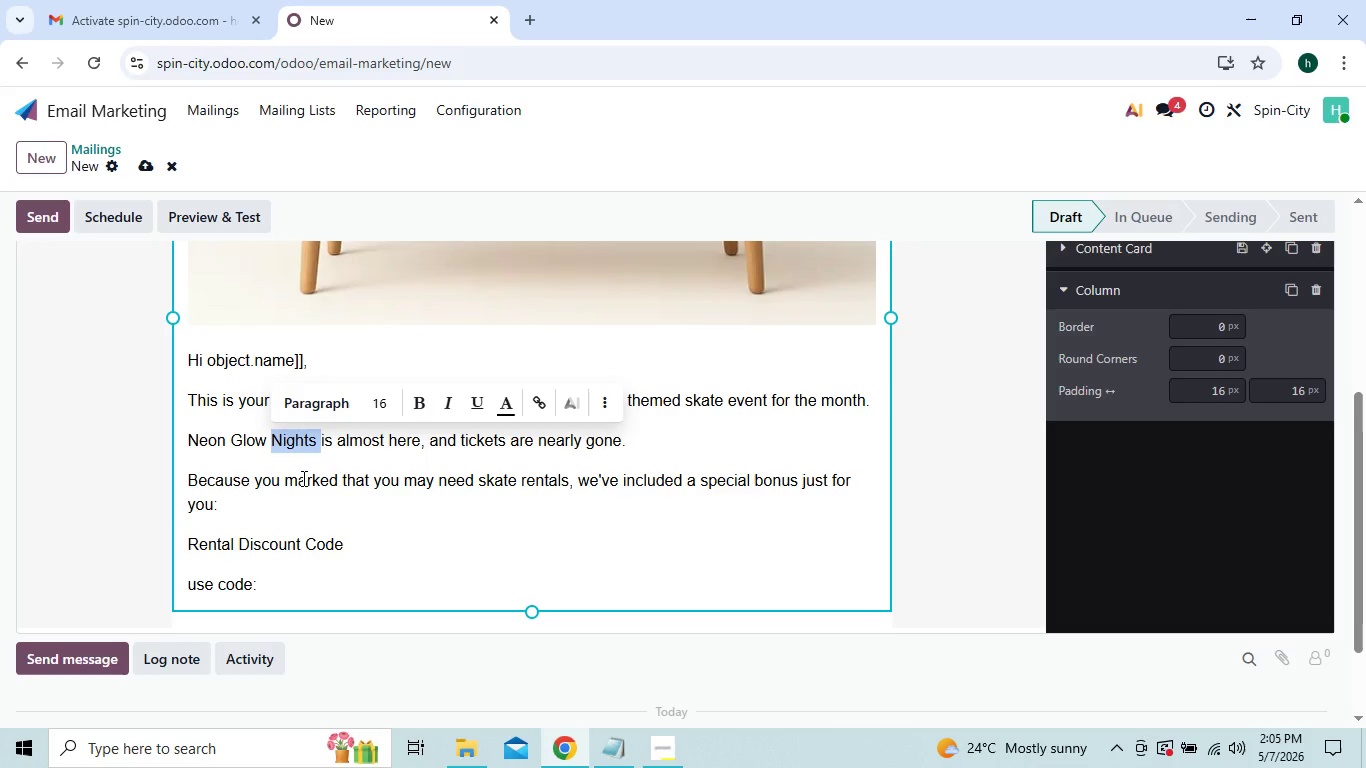 
left_click([302, 478])
 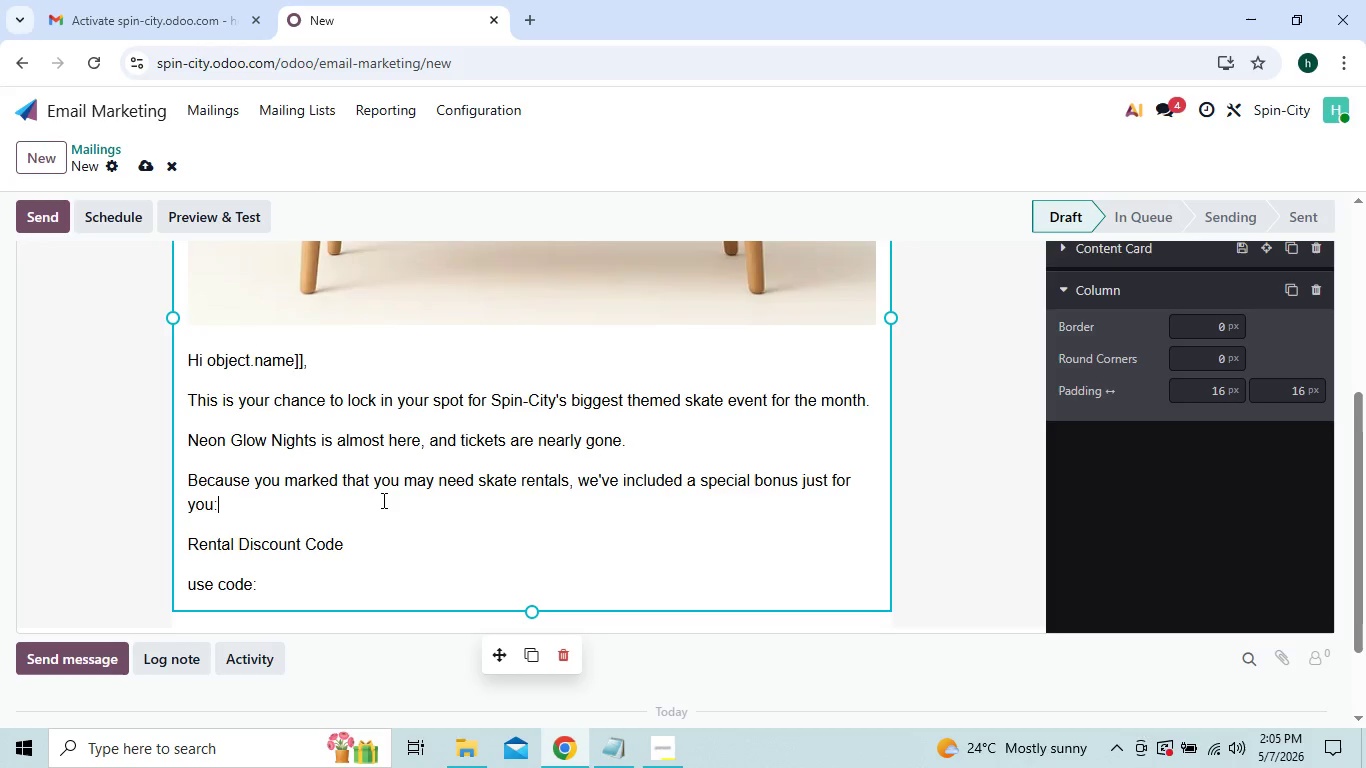 
double_click([382, 500])
 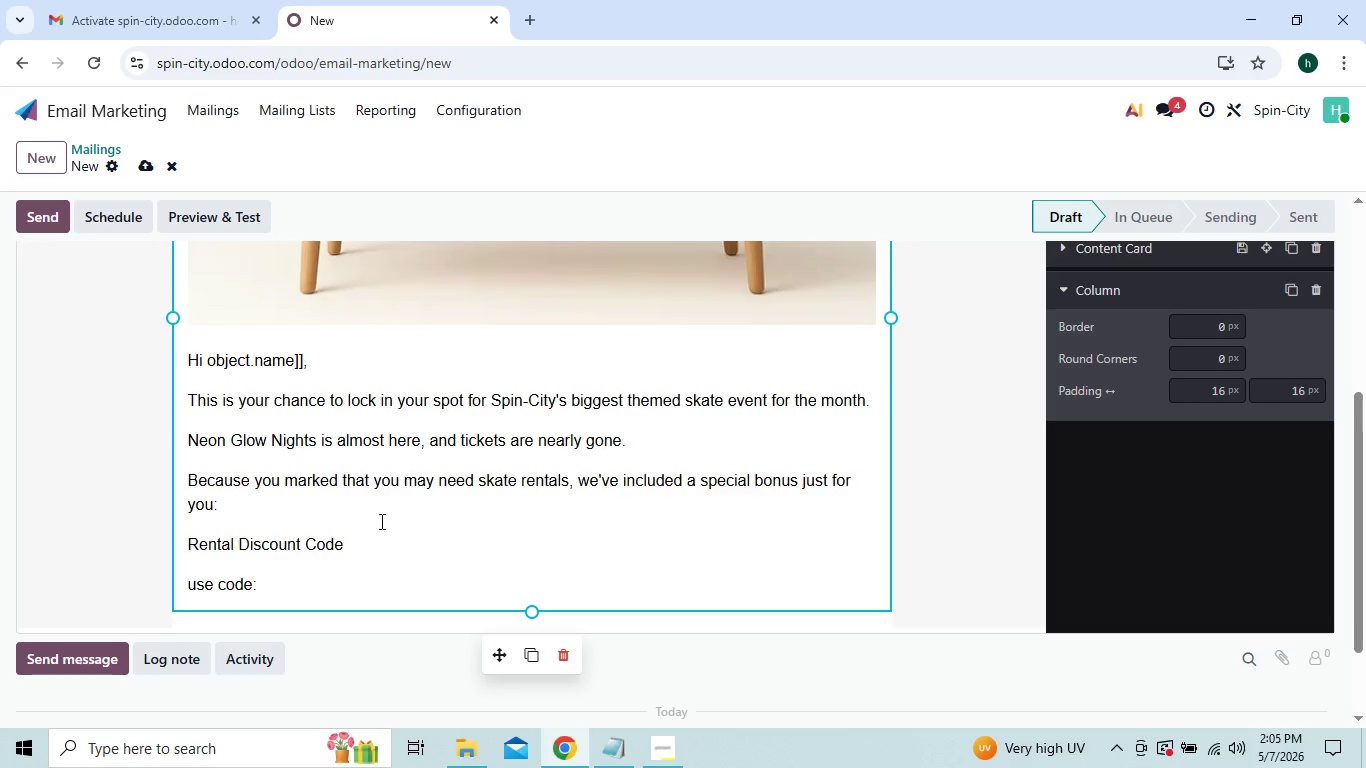 
wait(15.78)
 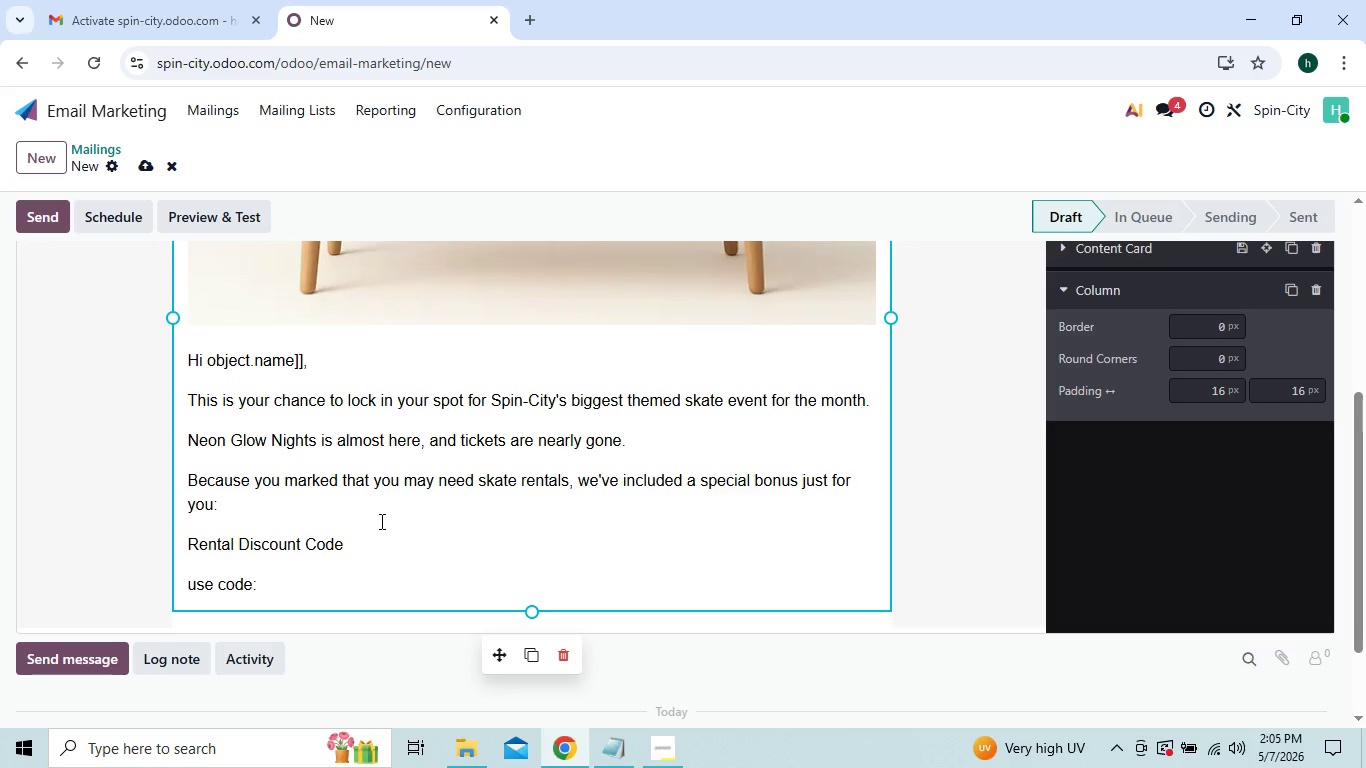 
left_click([342, 595])
 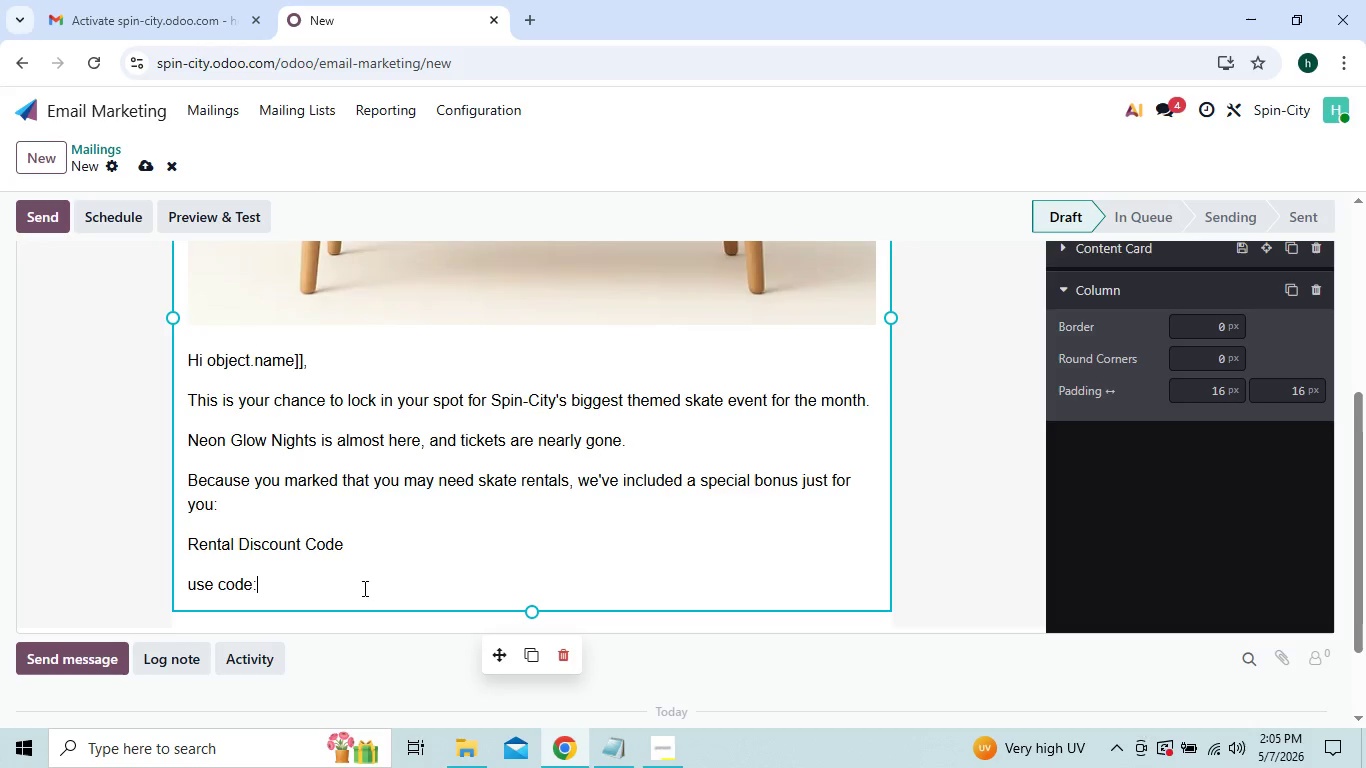 
left_click([331, 591])
 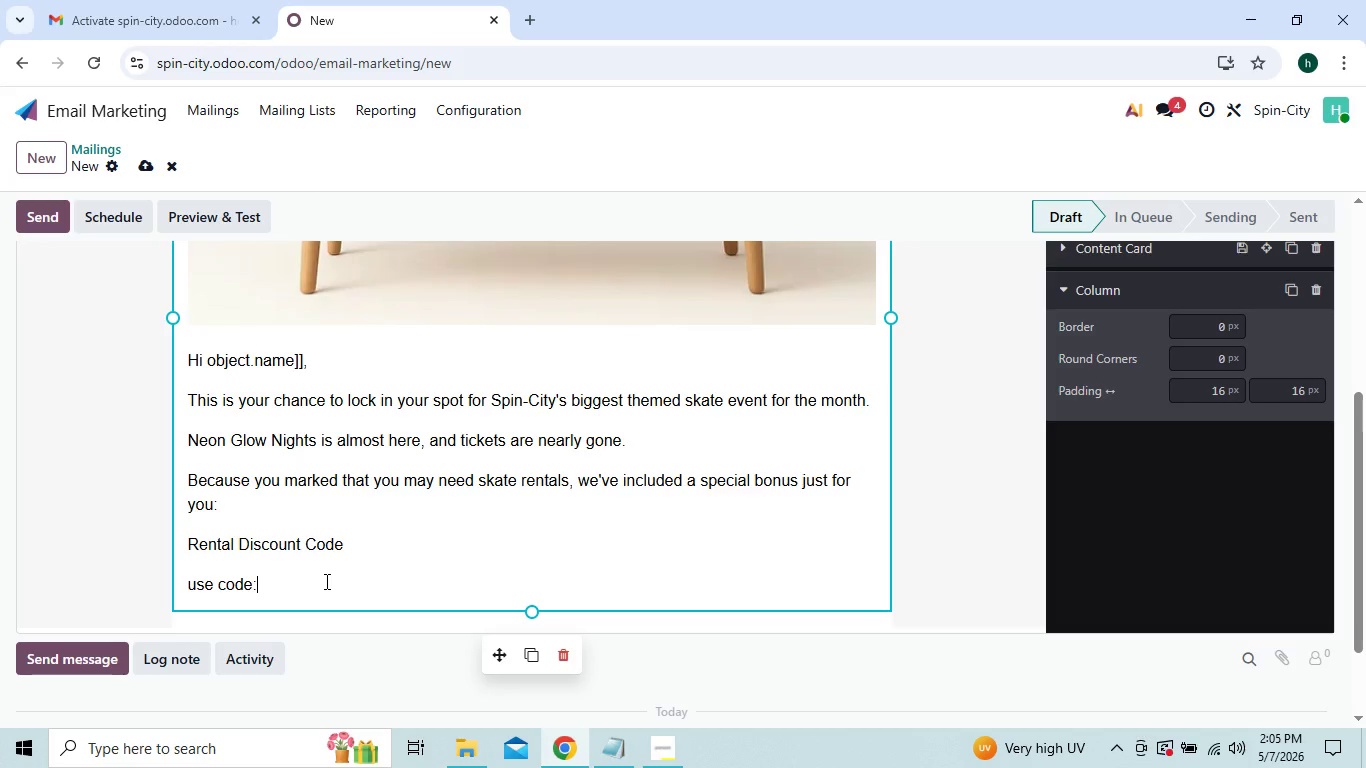 
wait(14.73)
 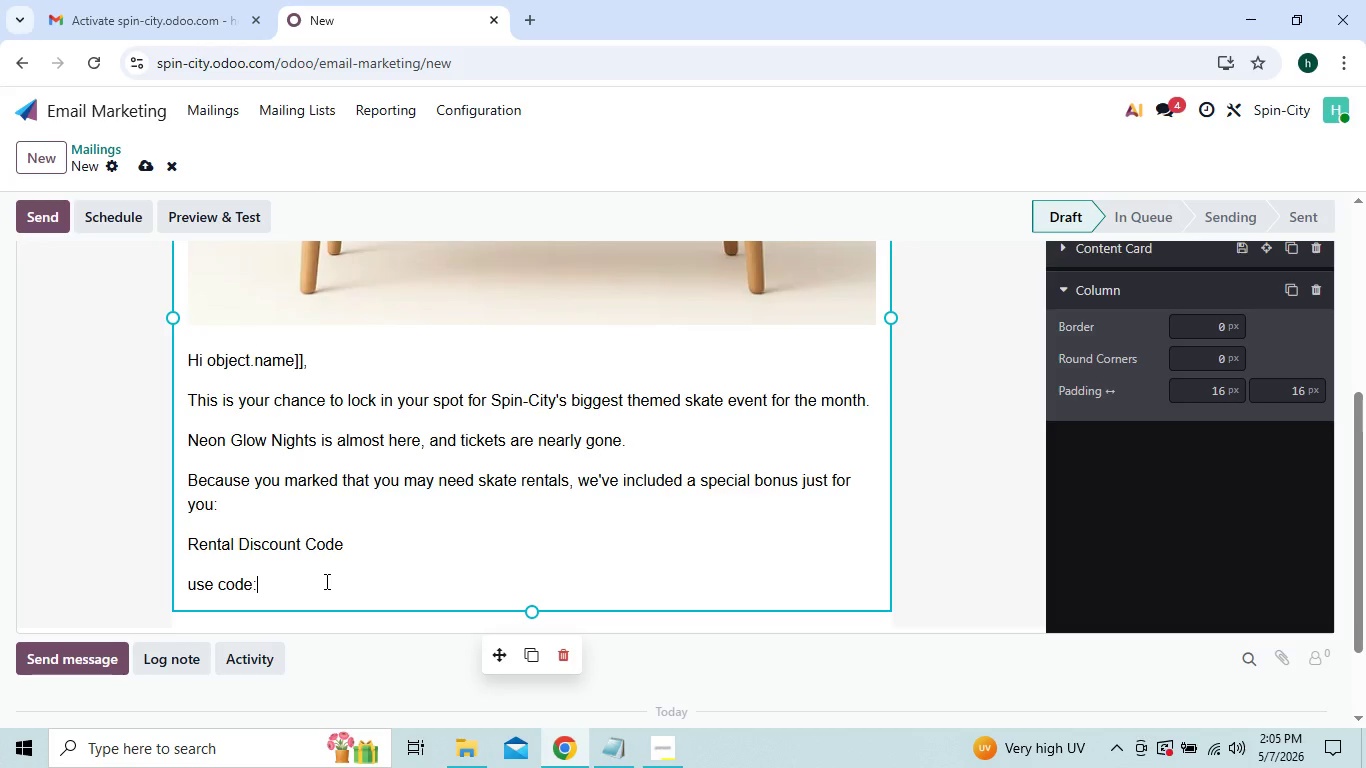 
hold_key(key=ShiftLeft, duration=1.5)
 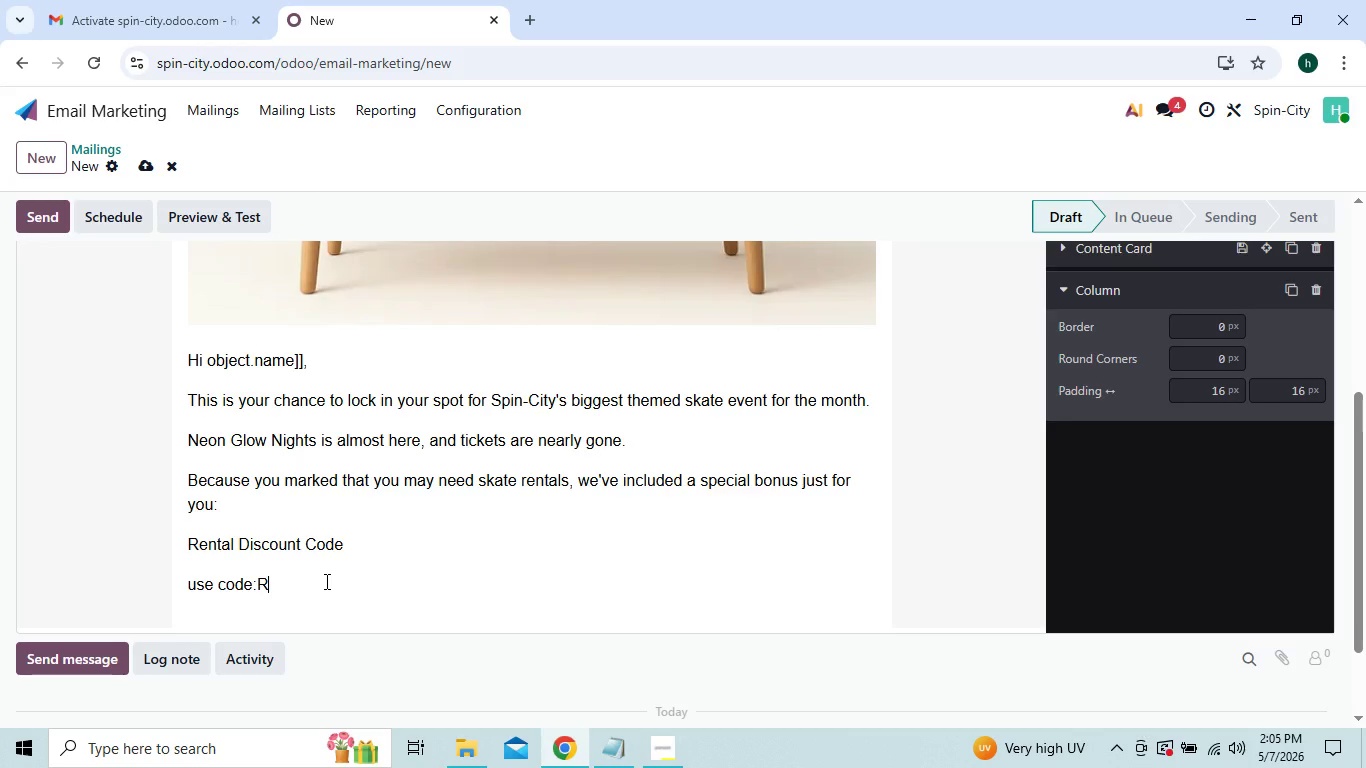 
type(ROLL10)
 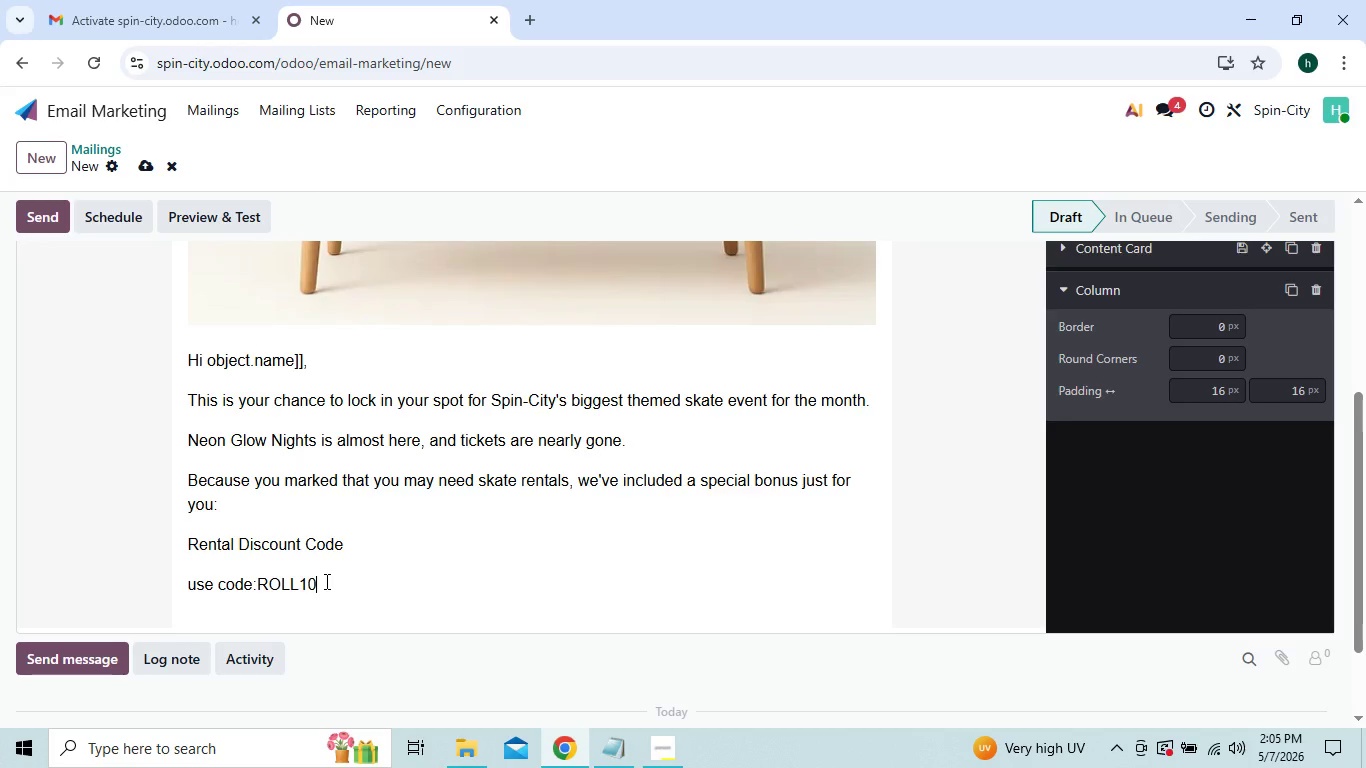 
wait(13.69)
 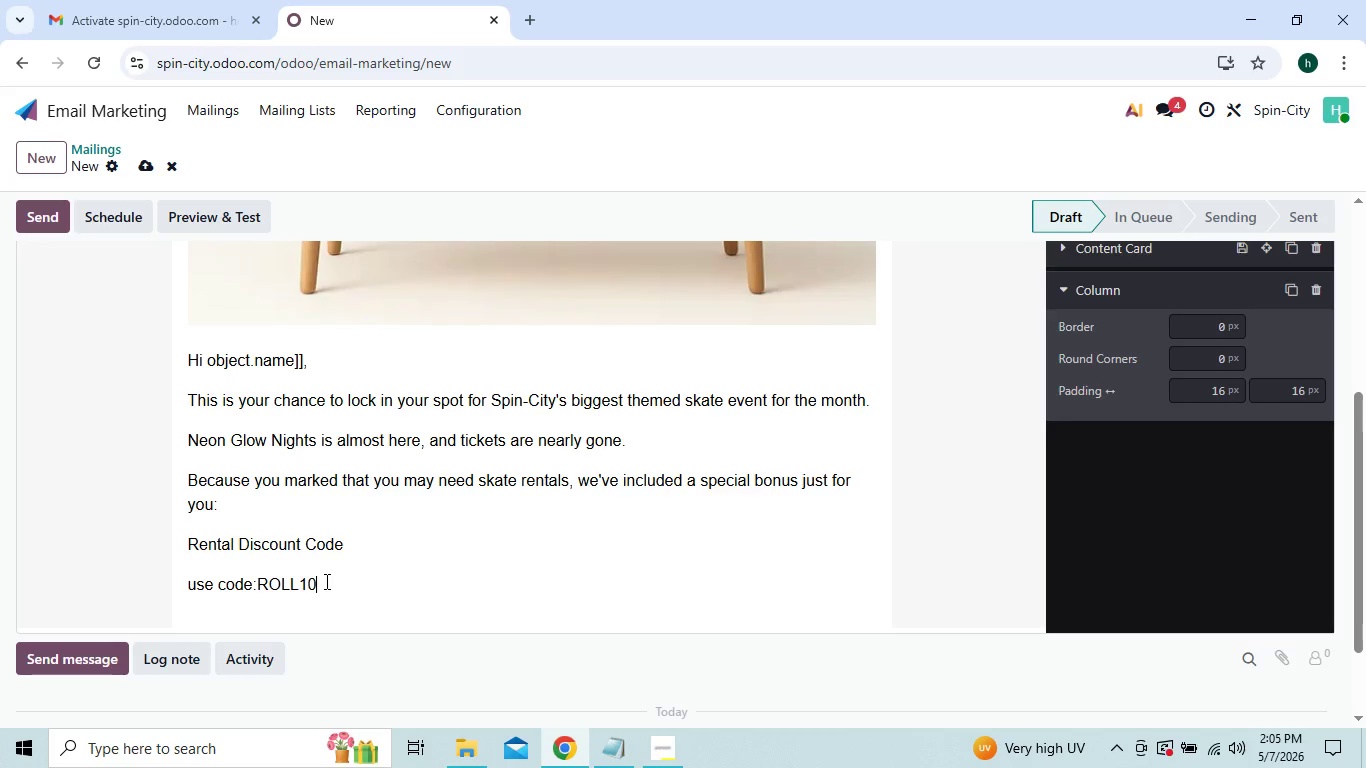 
key(Shift+ShiftRight)
 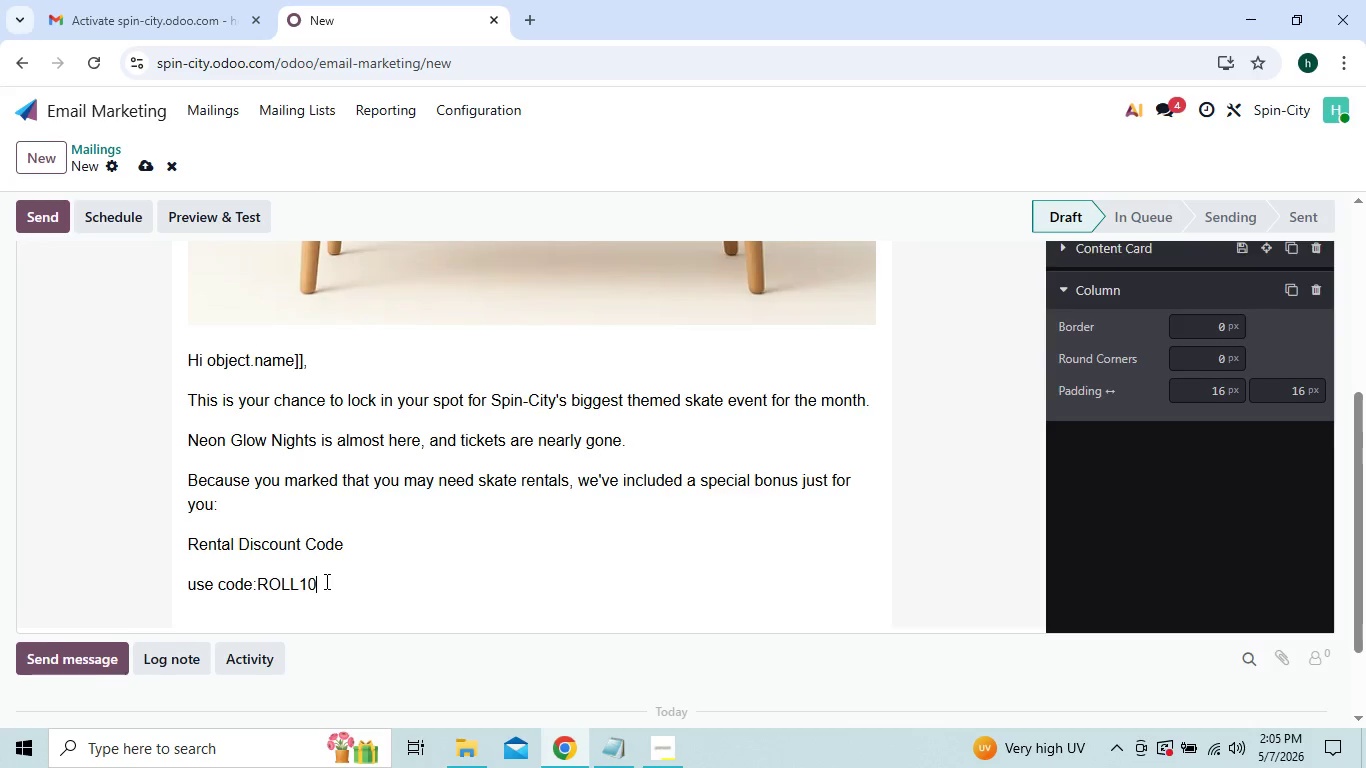 
key(Shift+Enter)
 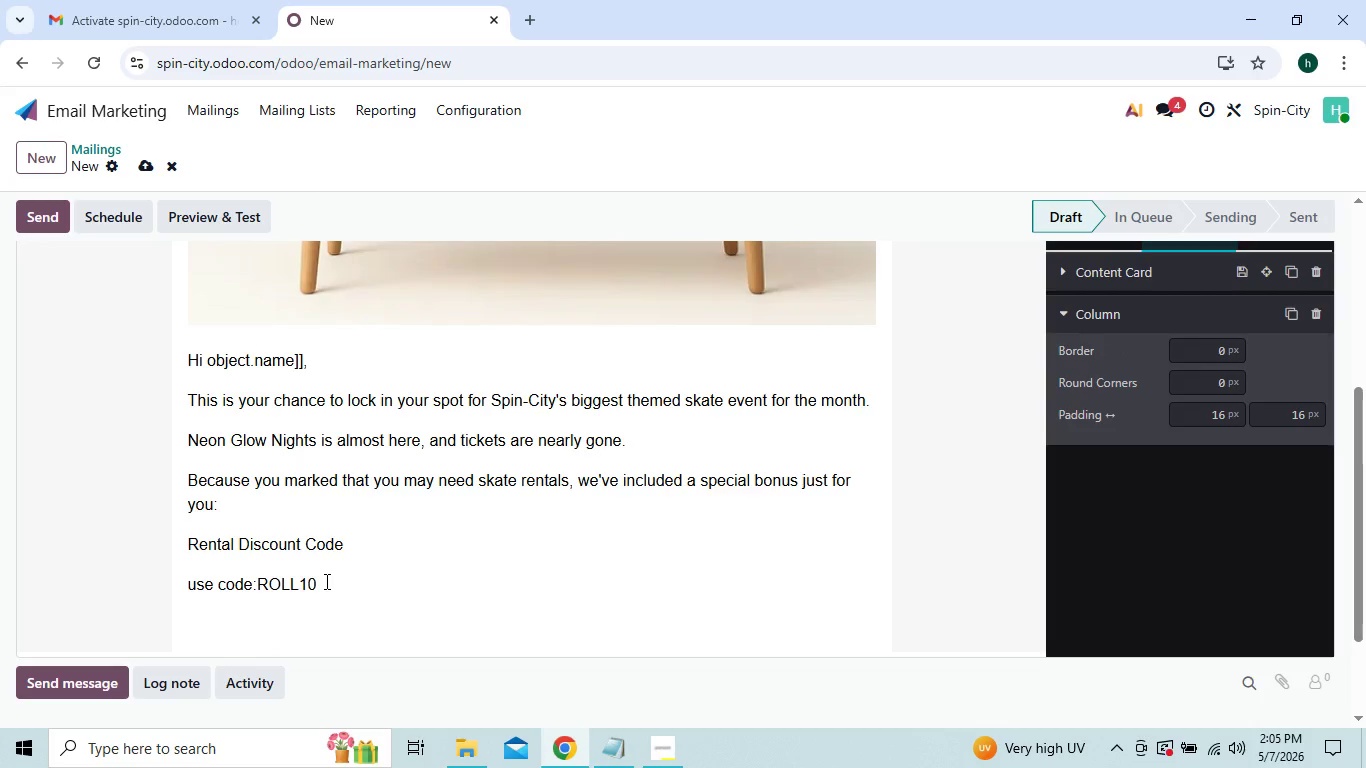 
type(to get 10% OFF skate rentals at cheCK)
key(Backspace)
key(Backspace)
type(ckout.)
 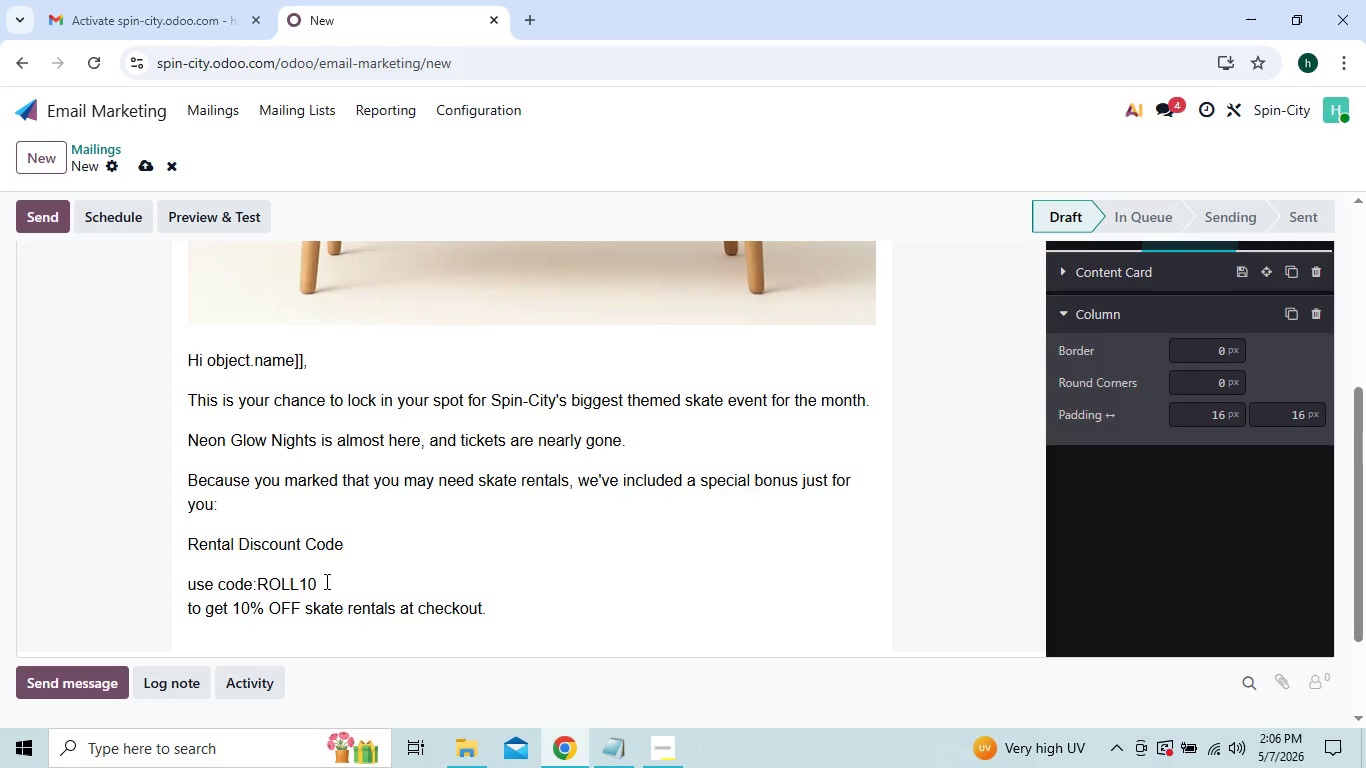 
key(Enter)
 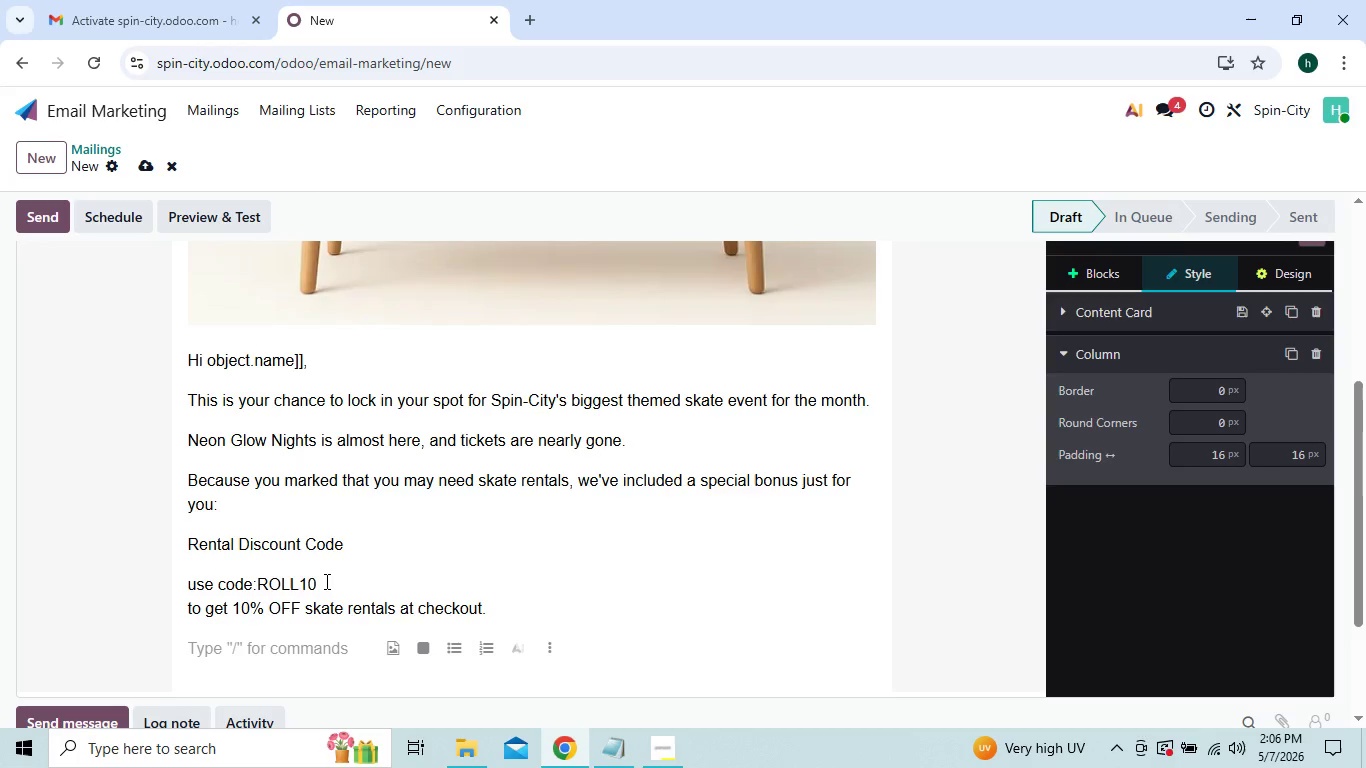 
type(But hurrt)
key(Backspace)
type(y-this offer expires soon.)
 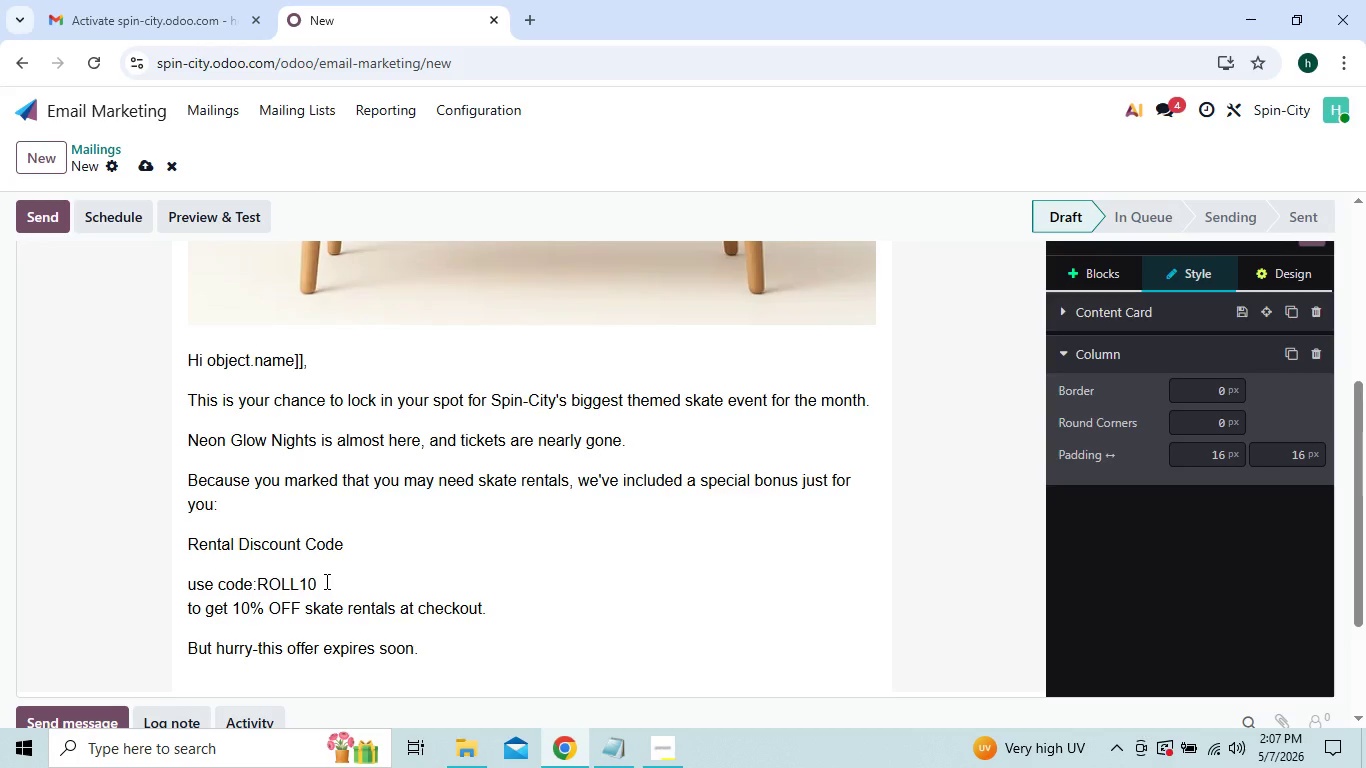 
wait(5.16)
 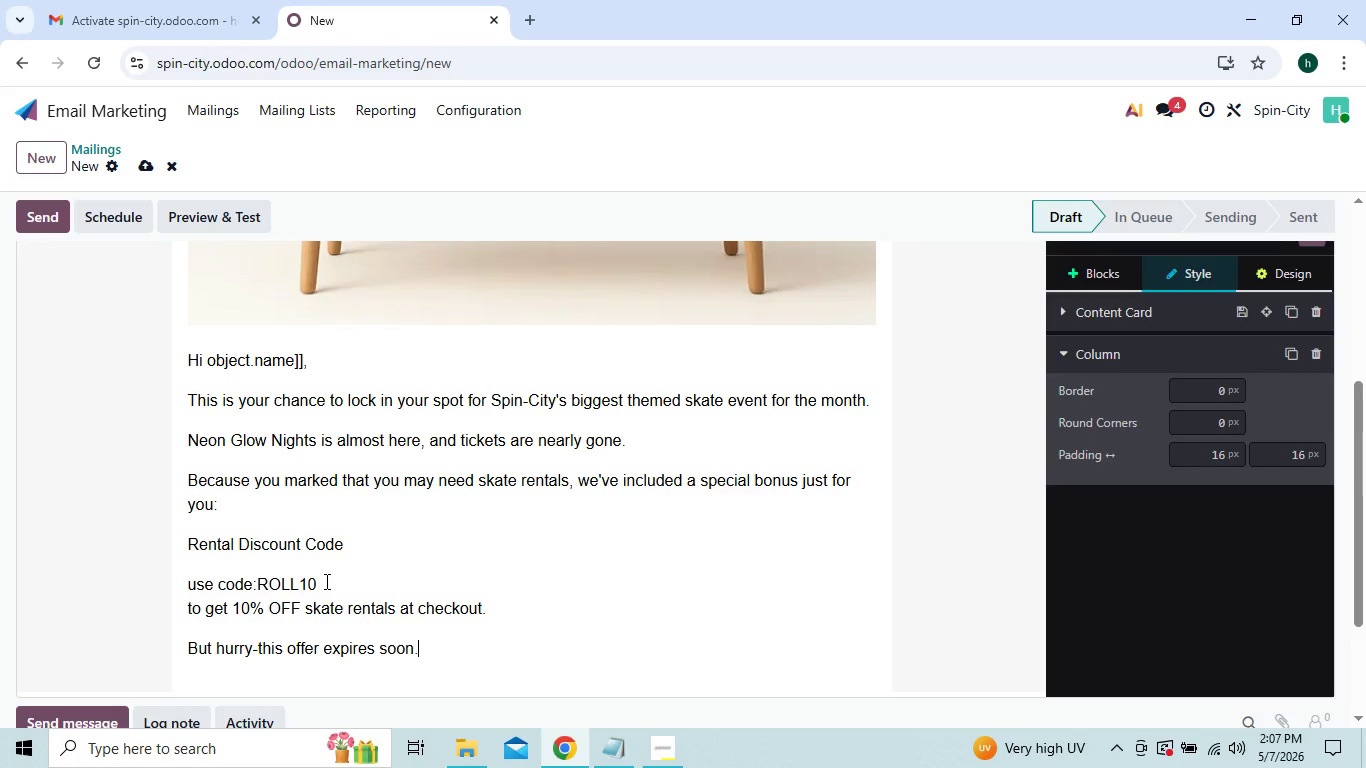 
hold_key(key=ShiftRight, duration=1.5)
 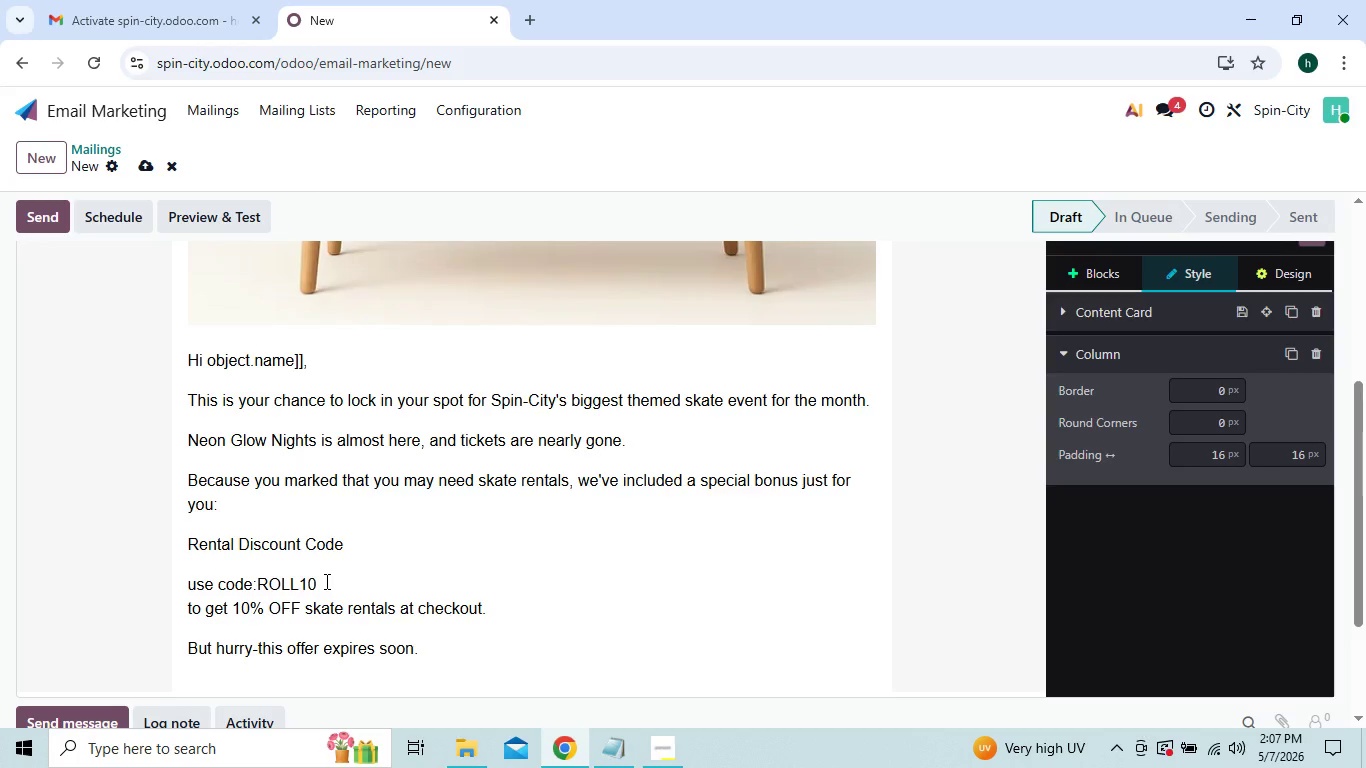 
hold_key(key=ShiftRight, duration=1.51)
 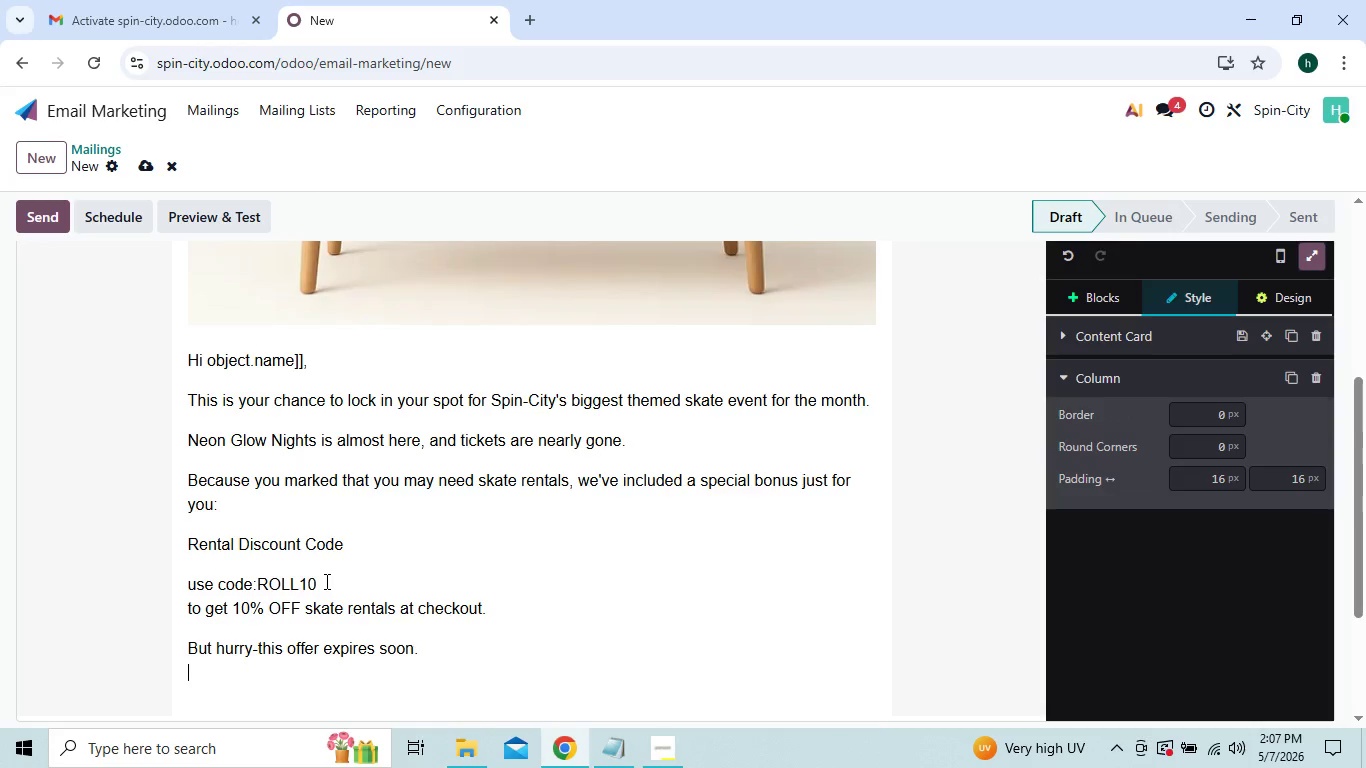 
key(Shift+Enter)
 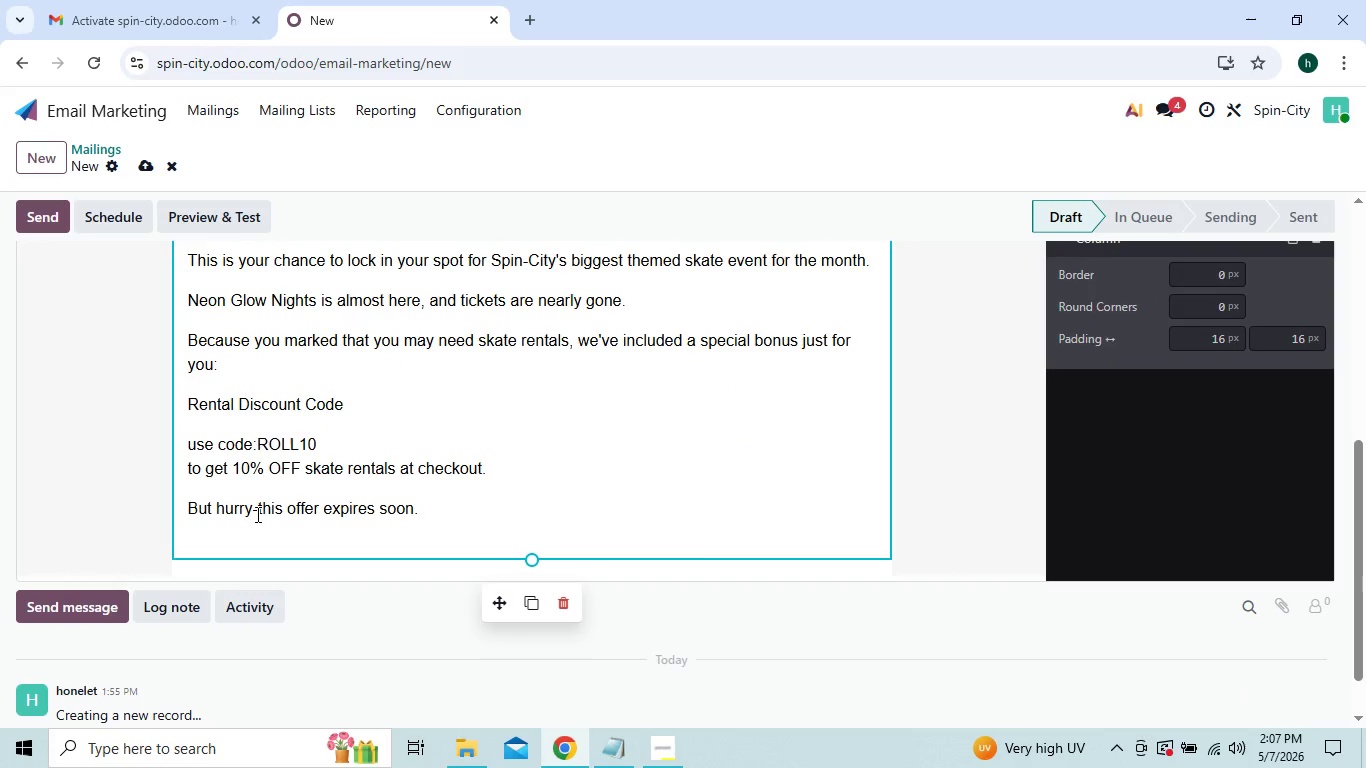 
wait(6.42)
 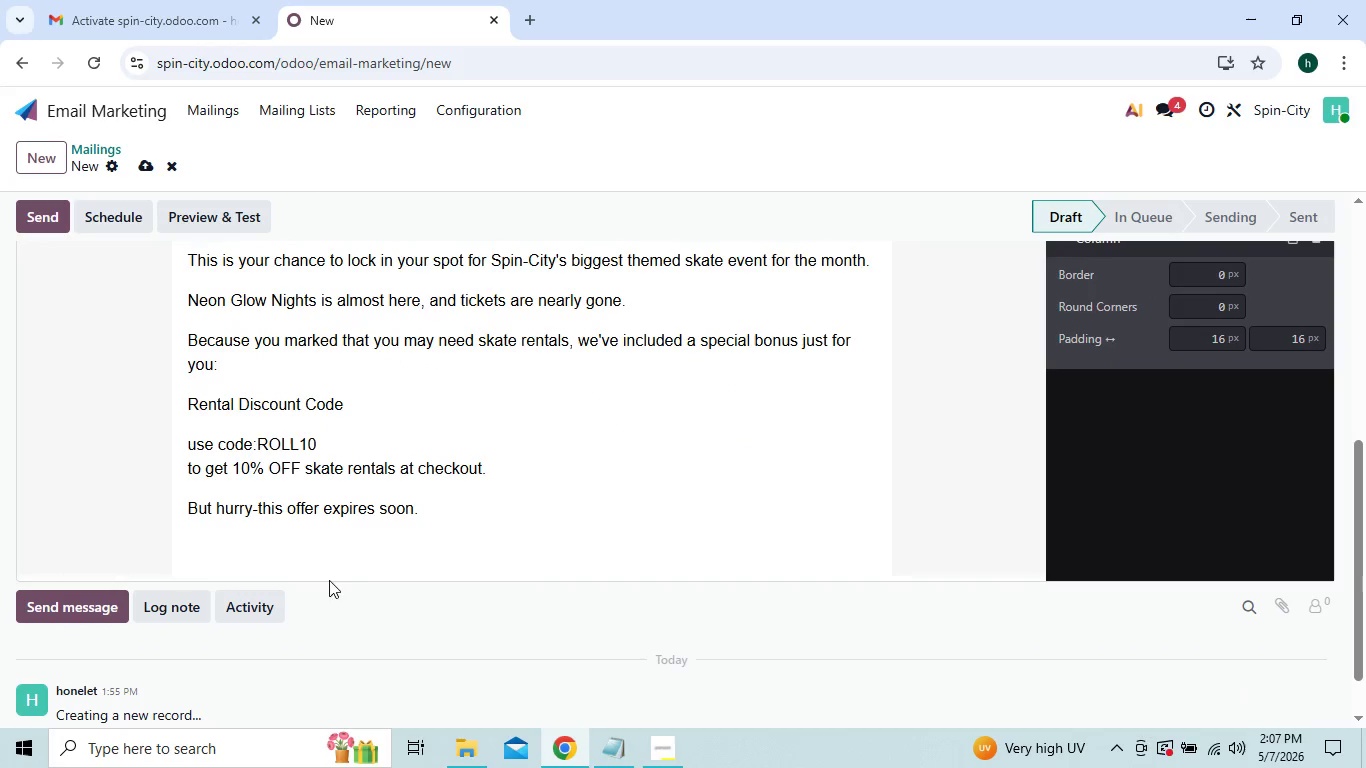 
key(Slash)
 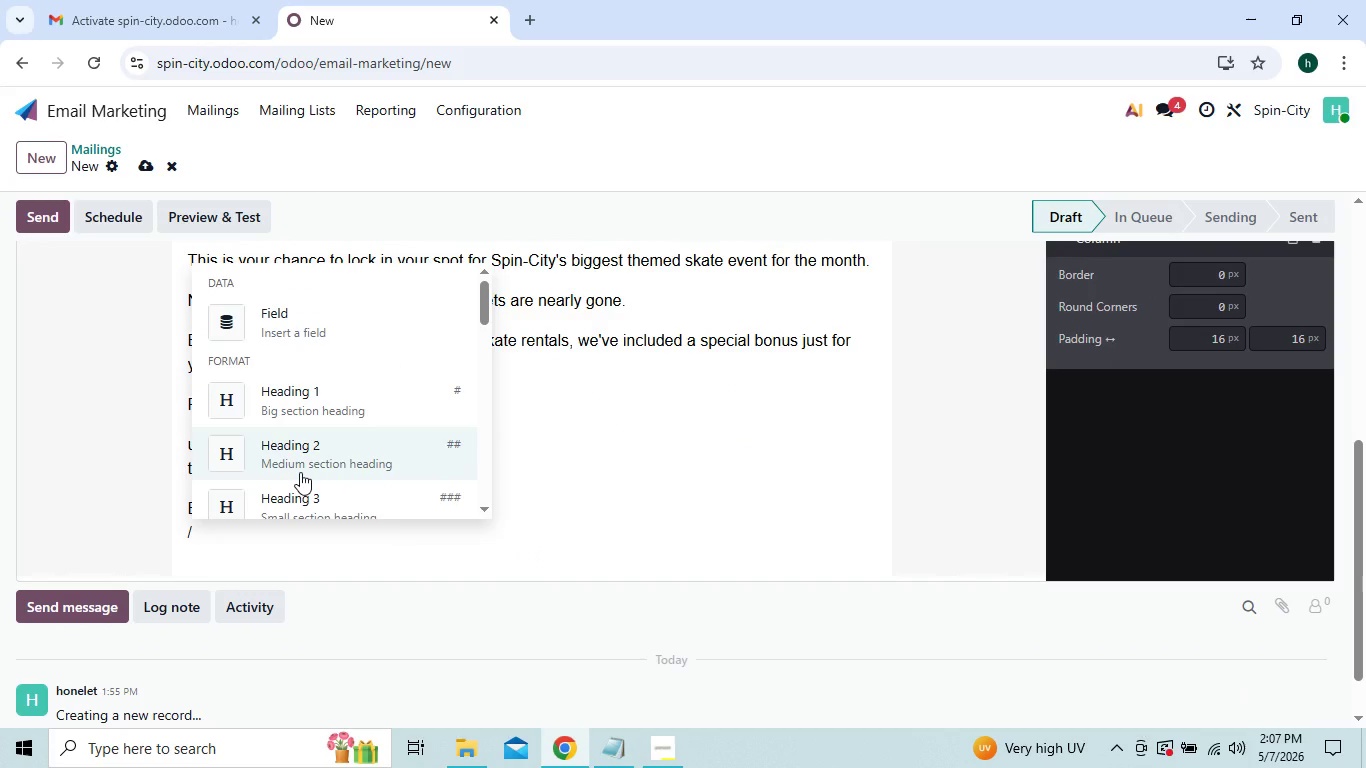 
type(bu)
 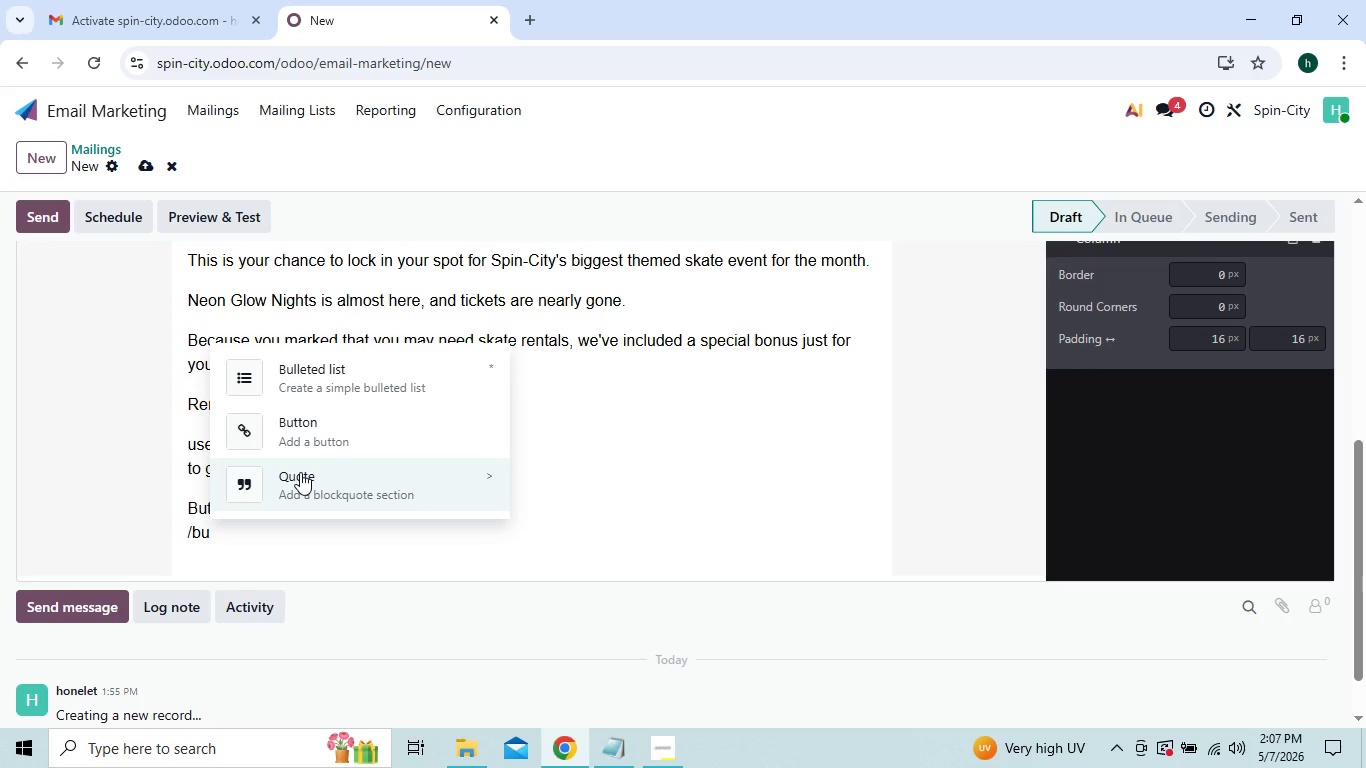 
wait(15.17)
 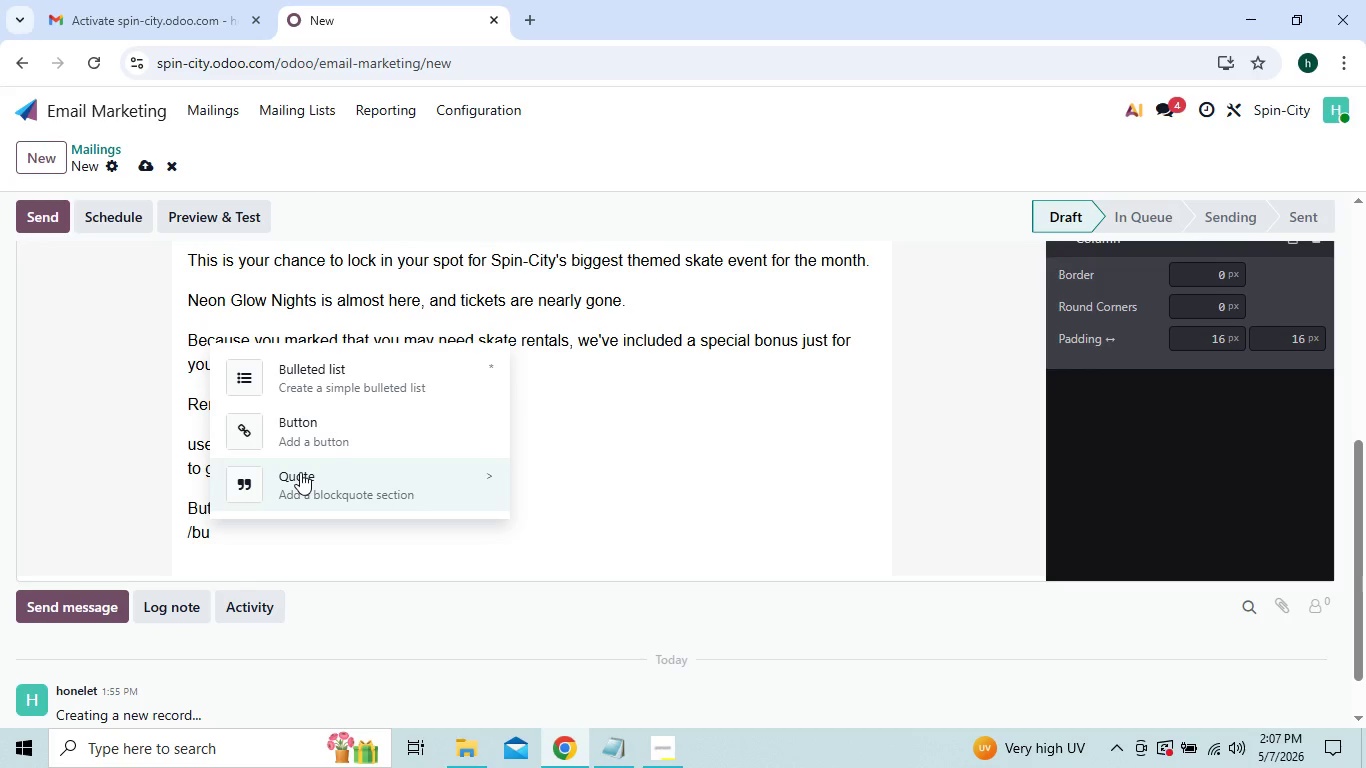 
left_click([343, 389])
 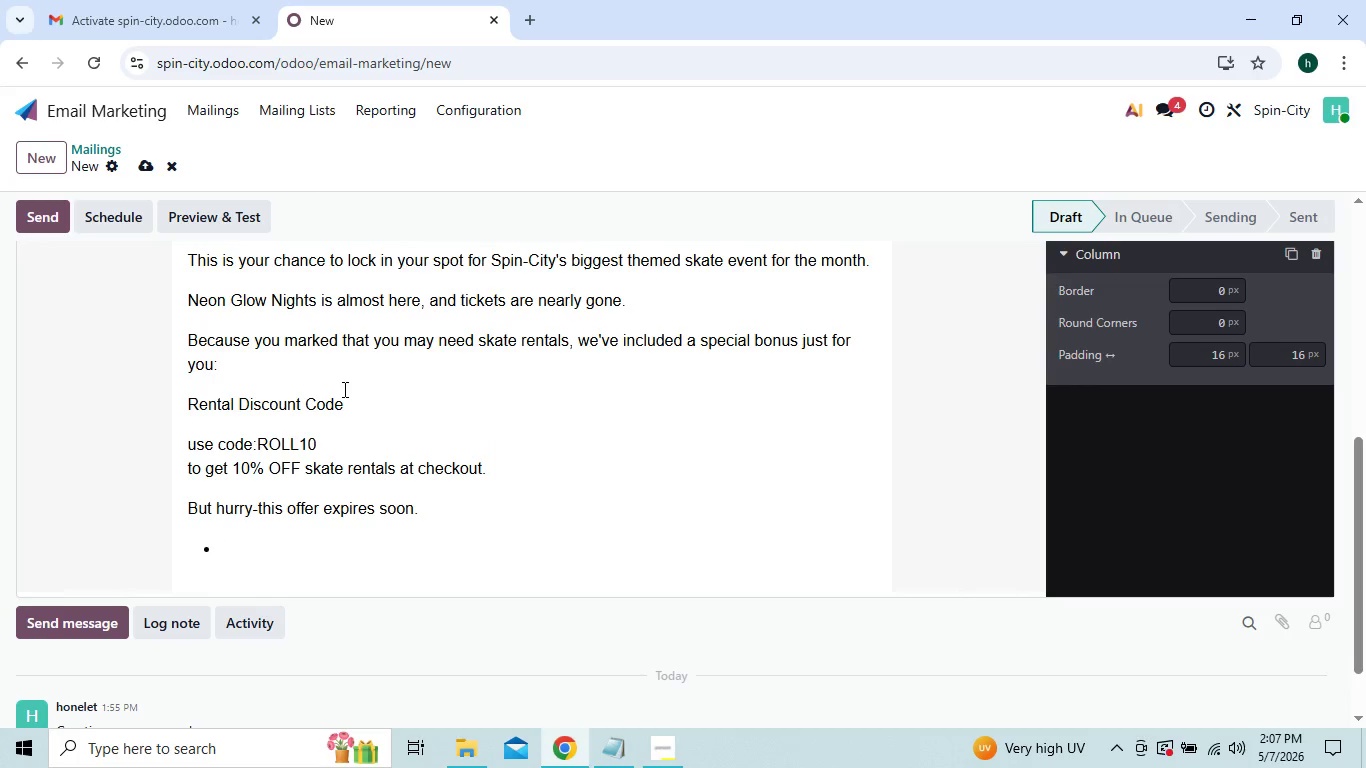 
type(One nights)
key(Backspace)
type(.)
 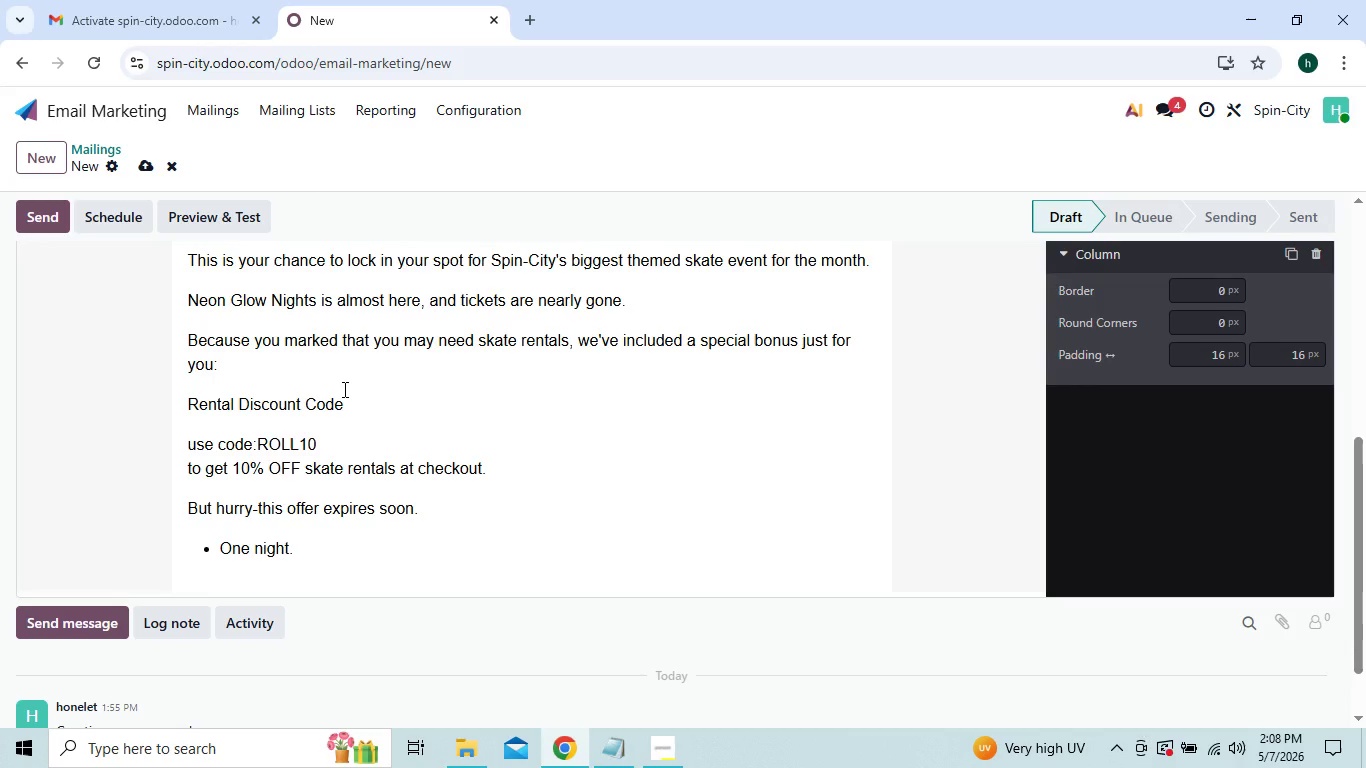 
key(Enter)
 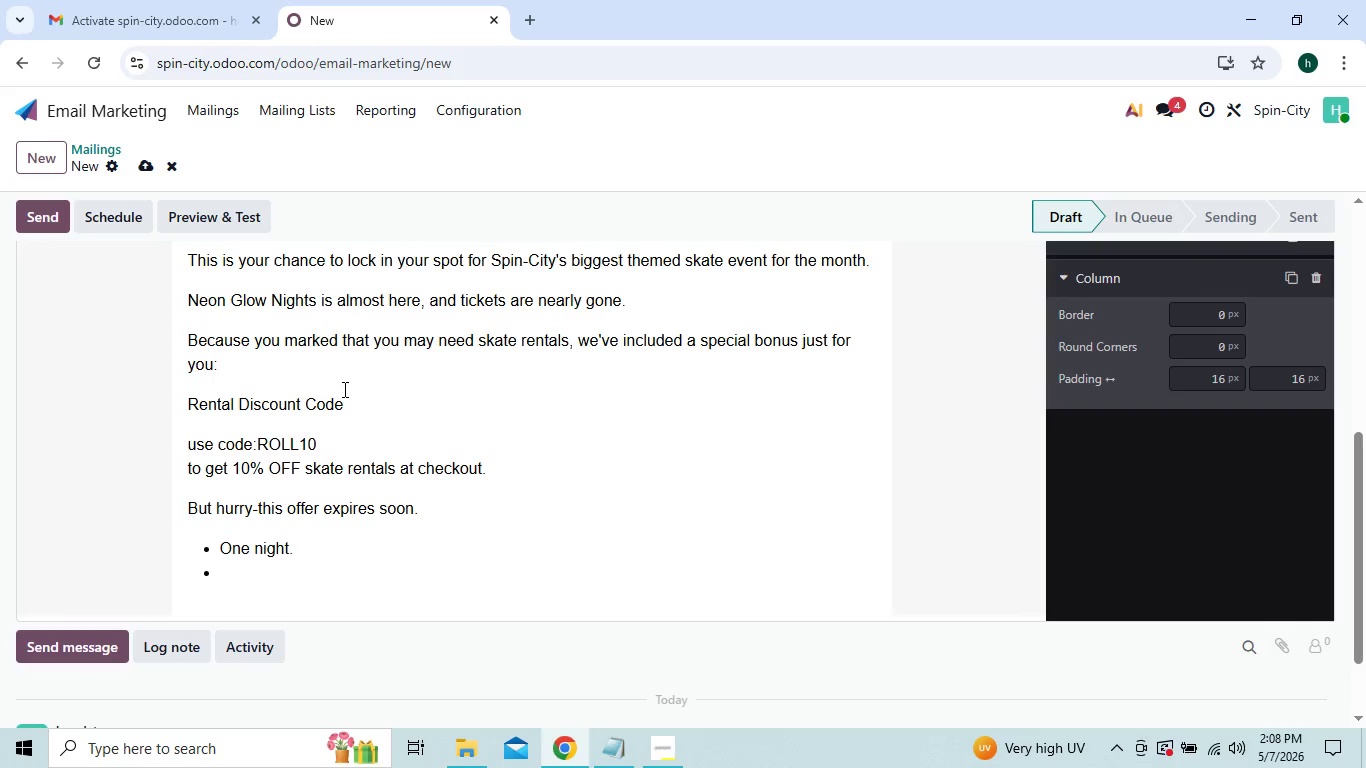 
type(Incredible mu)
 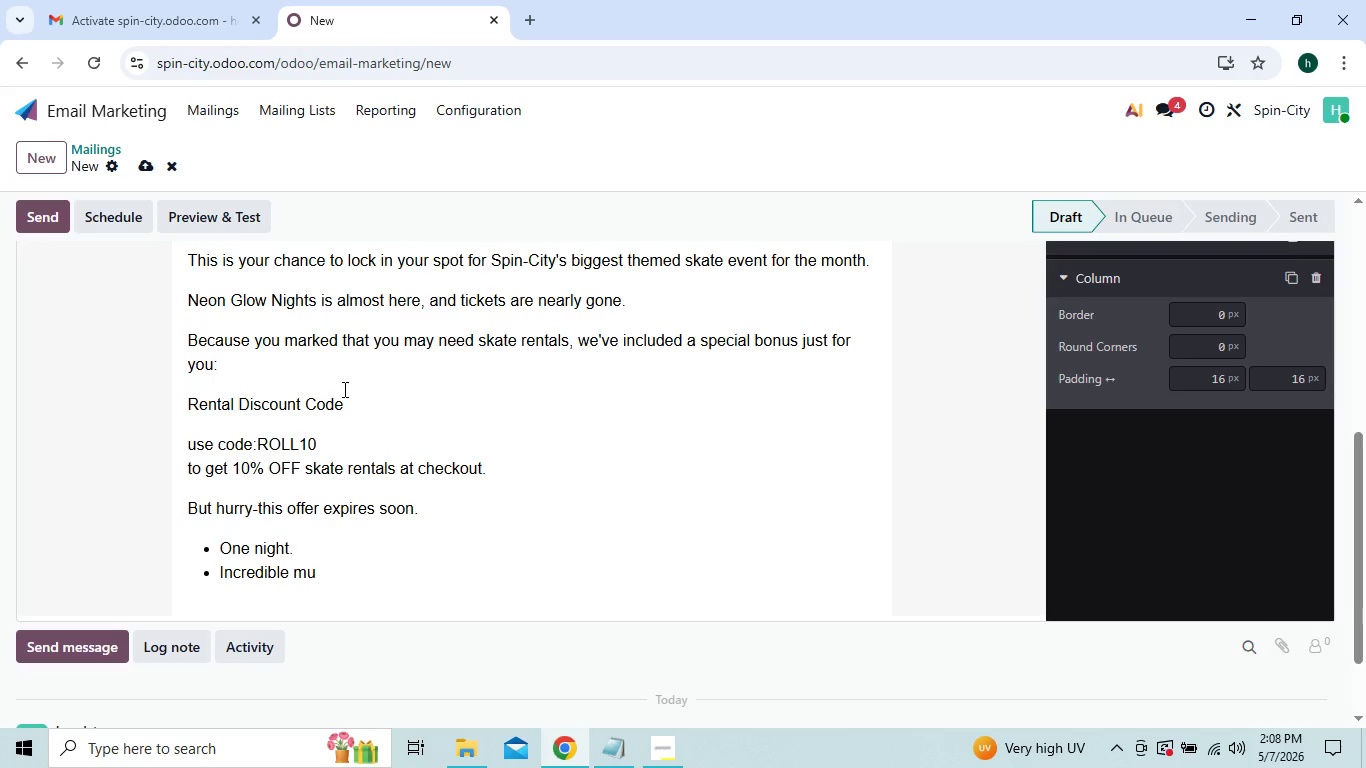 
wait(5.09)
 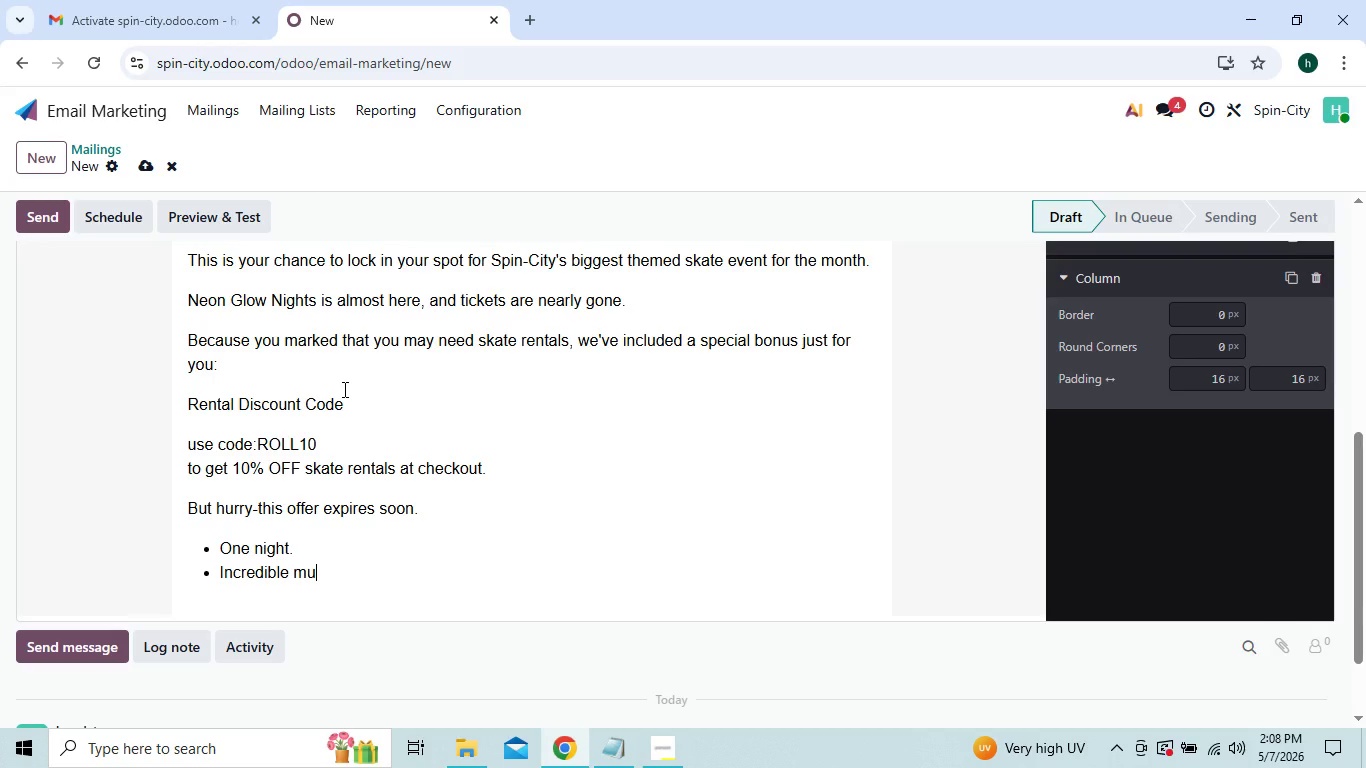 
type(sic.)
 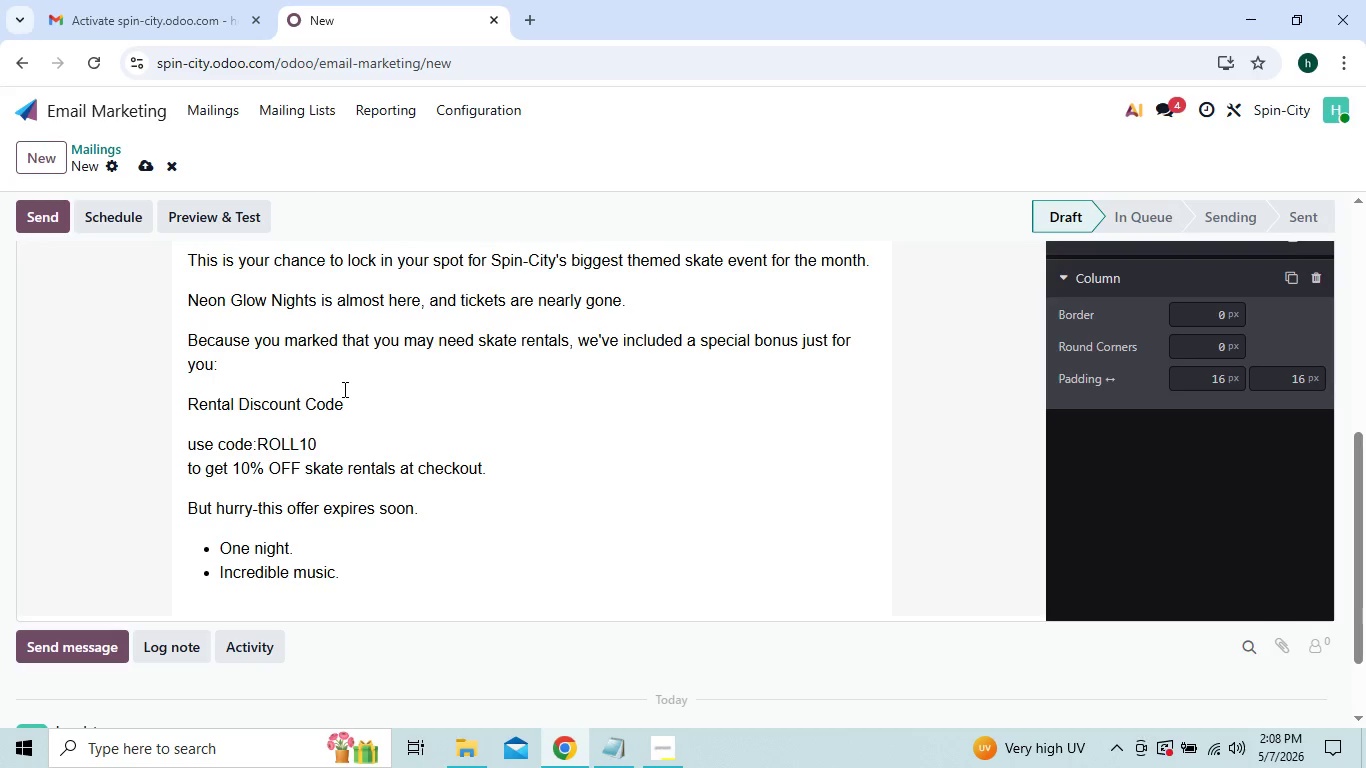 
key(Enter)
 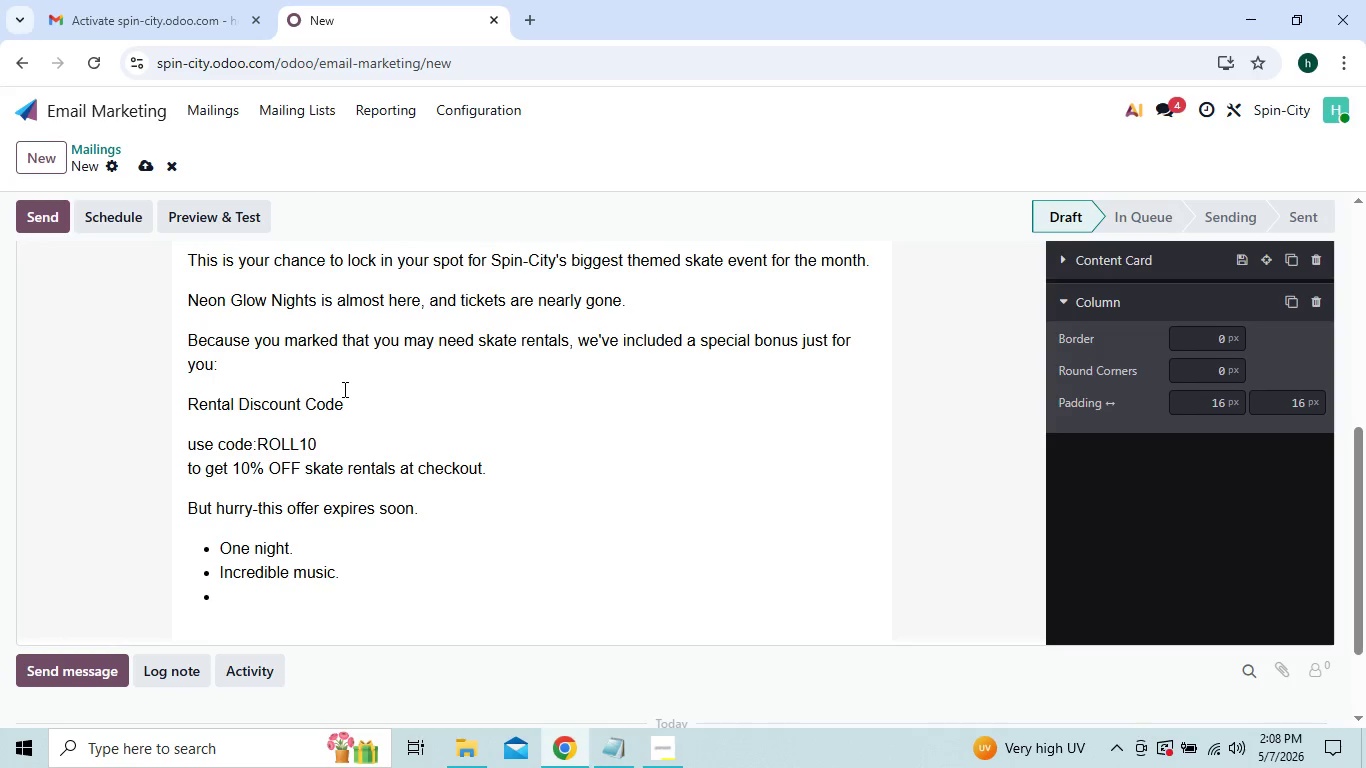 
type(The best Skating crowd in town.)
 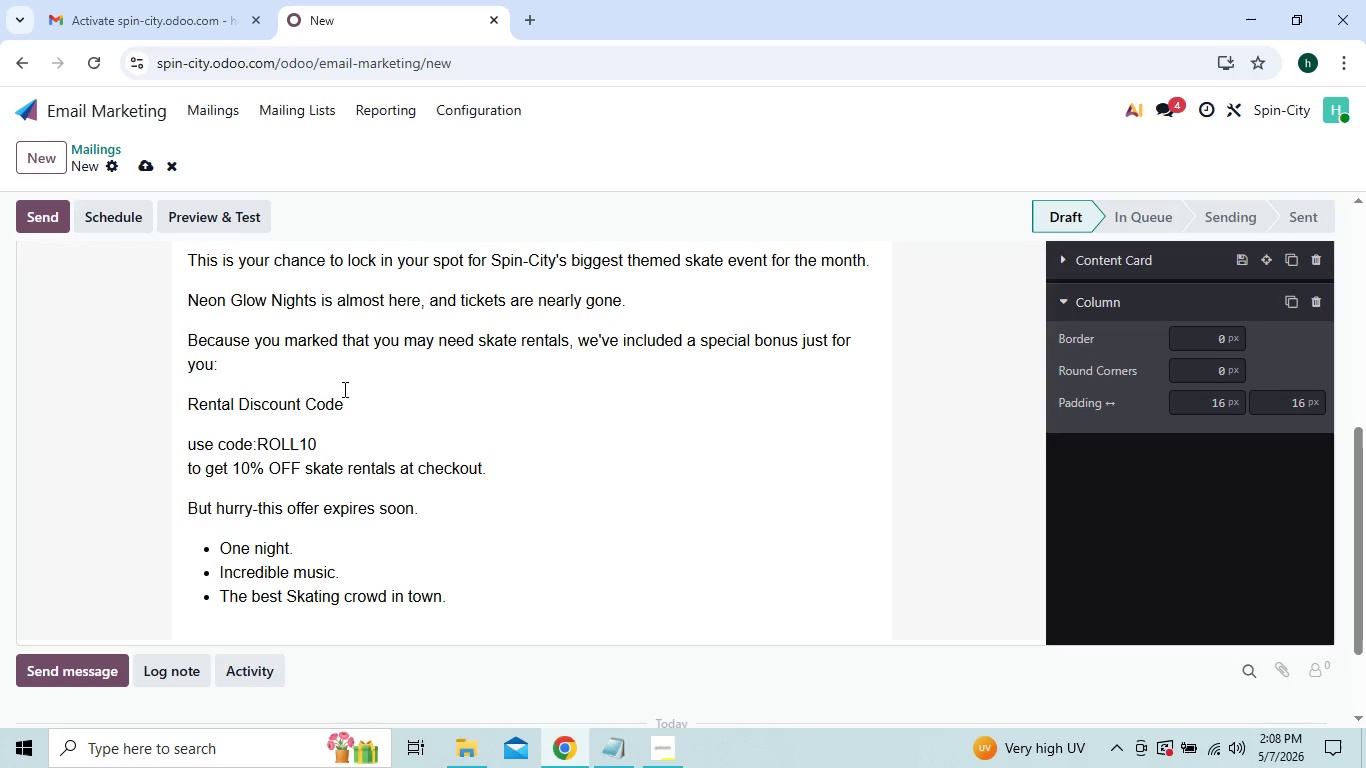 
key(Enter)
 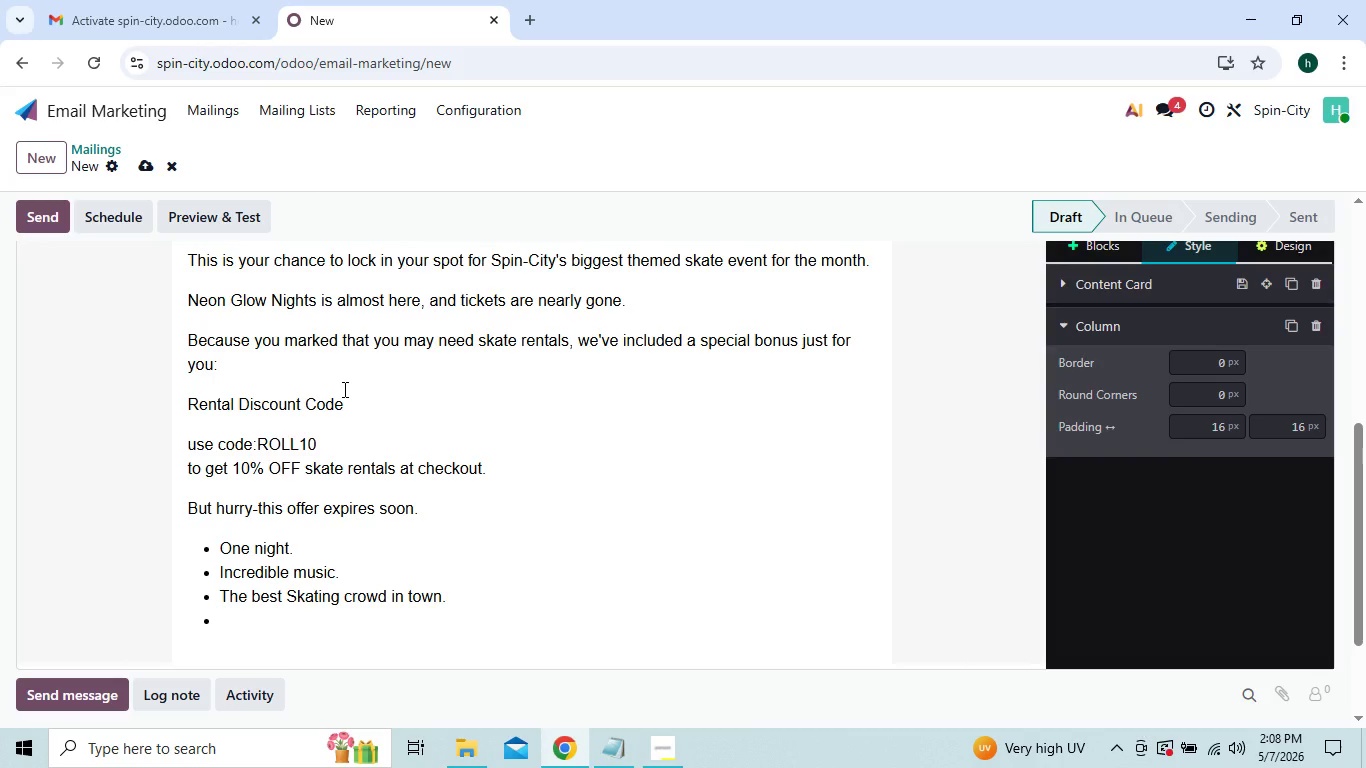 
type(An unfo)
 